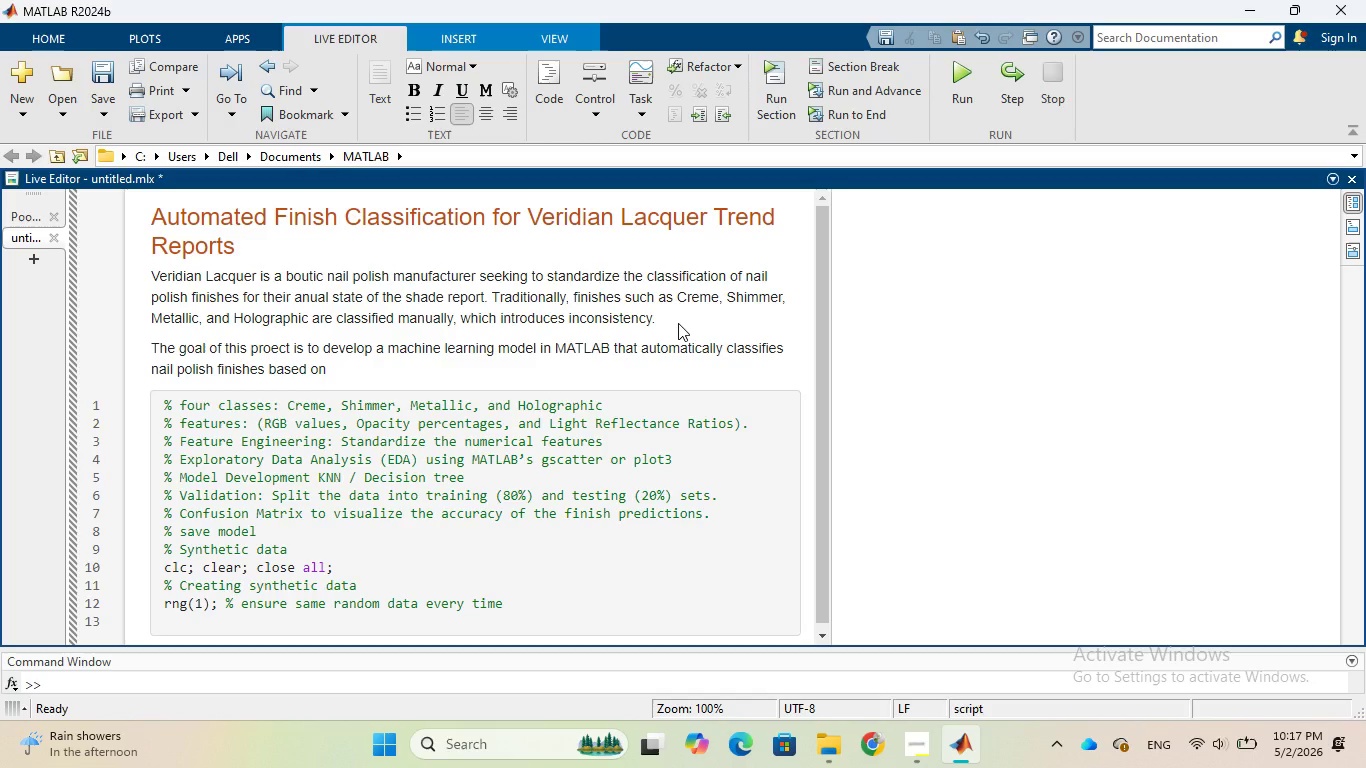 
wait(5.75)
 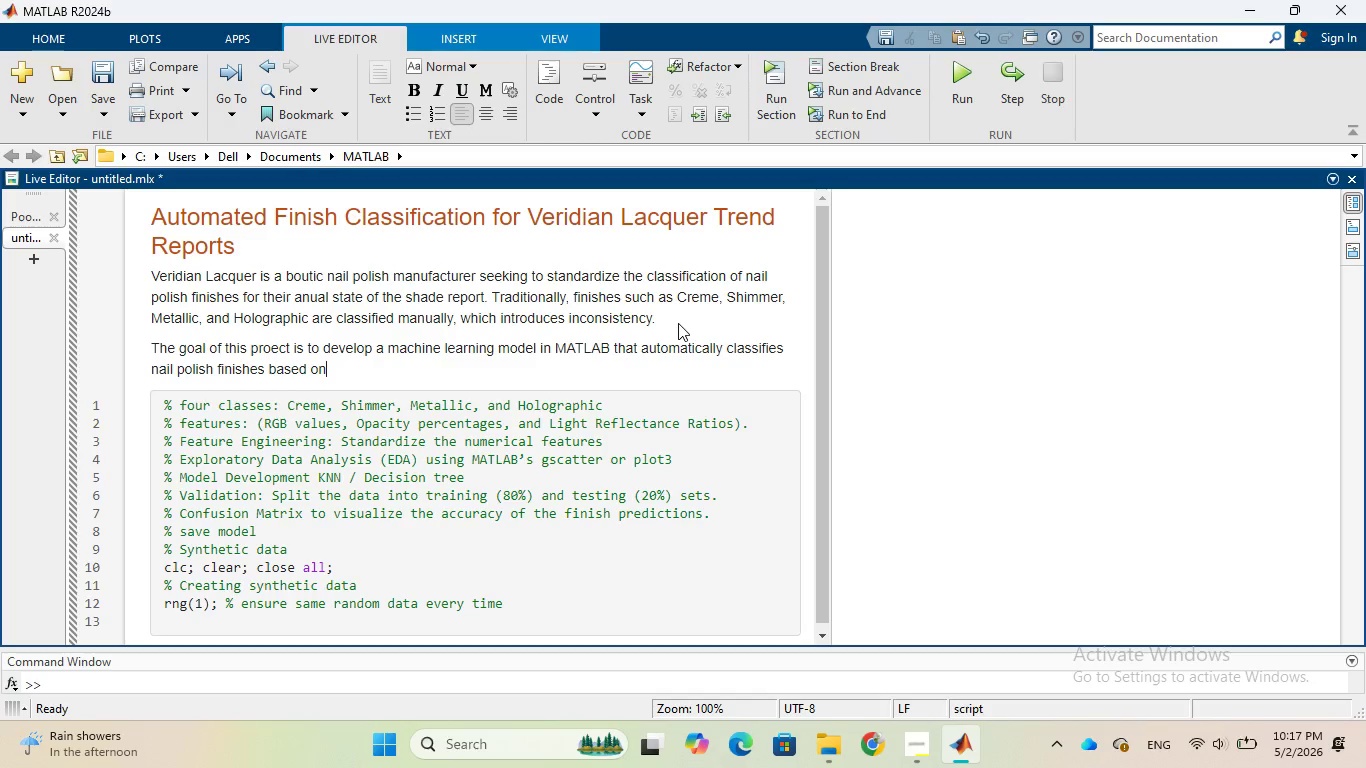 
type( measurable)
 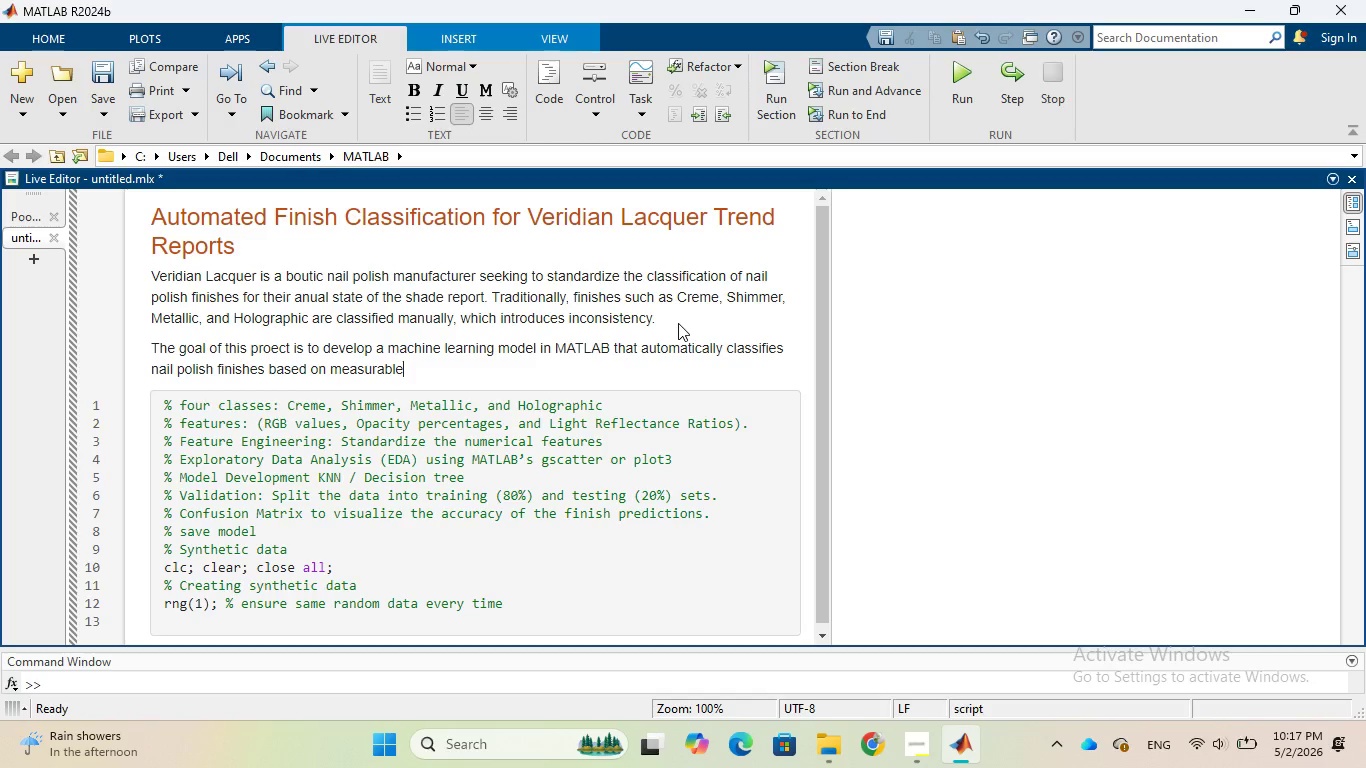 
wait(6.78)
 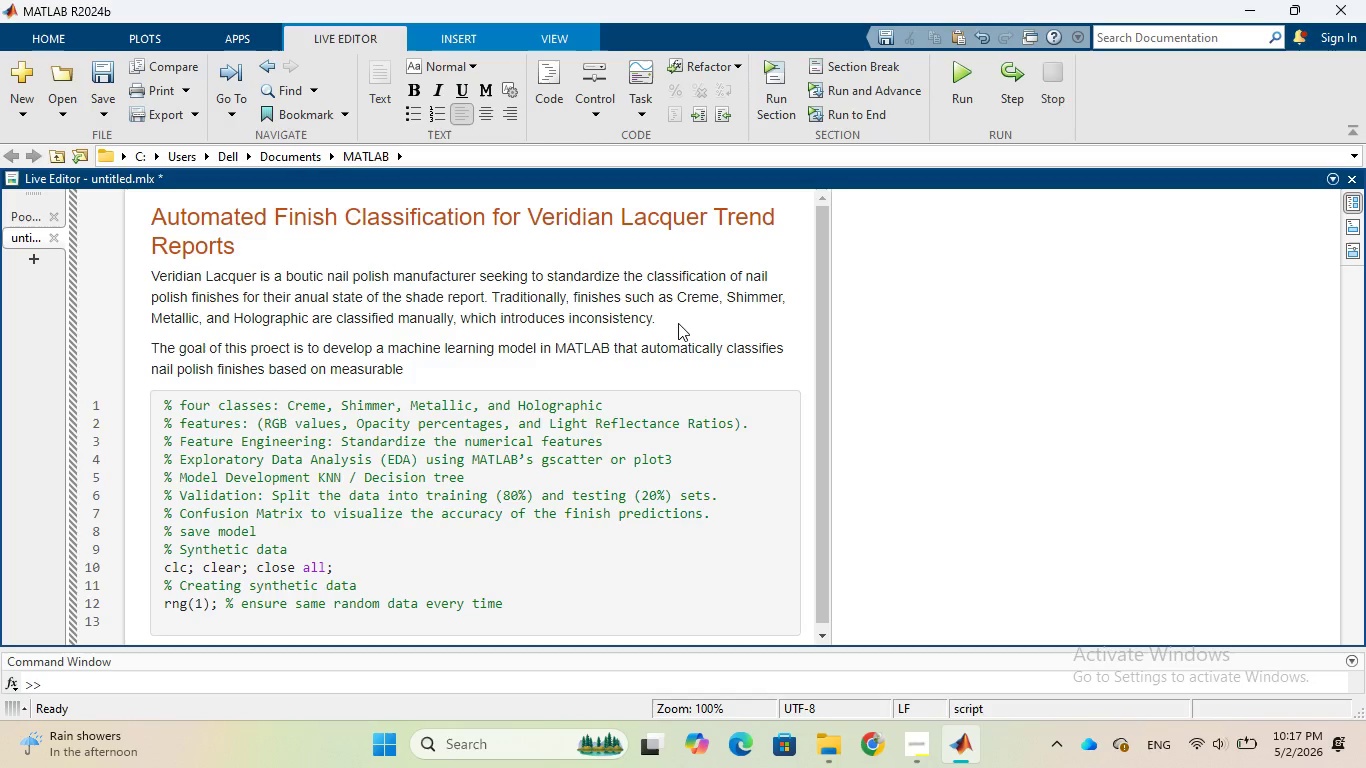 
type( color properties)
 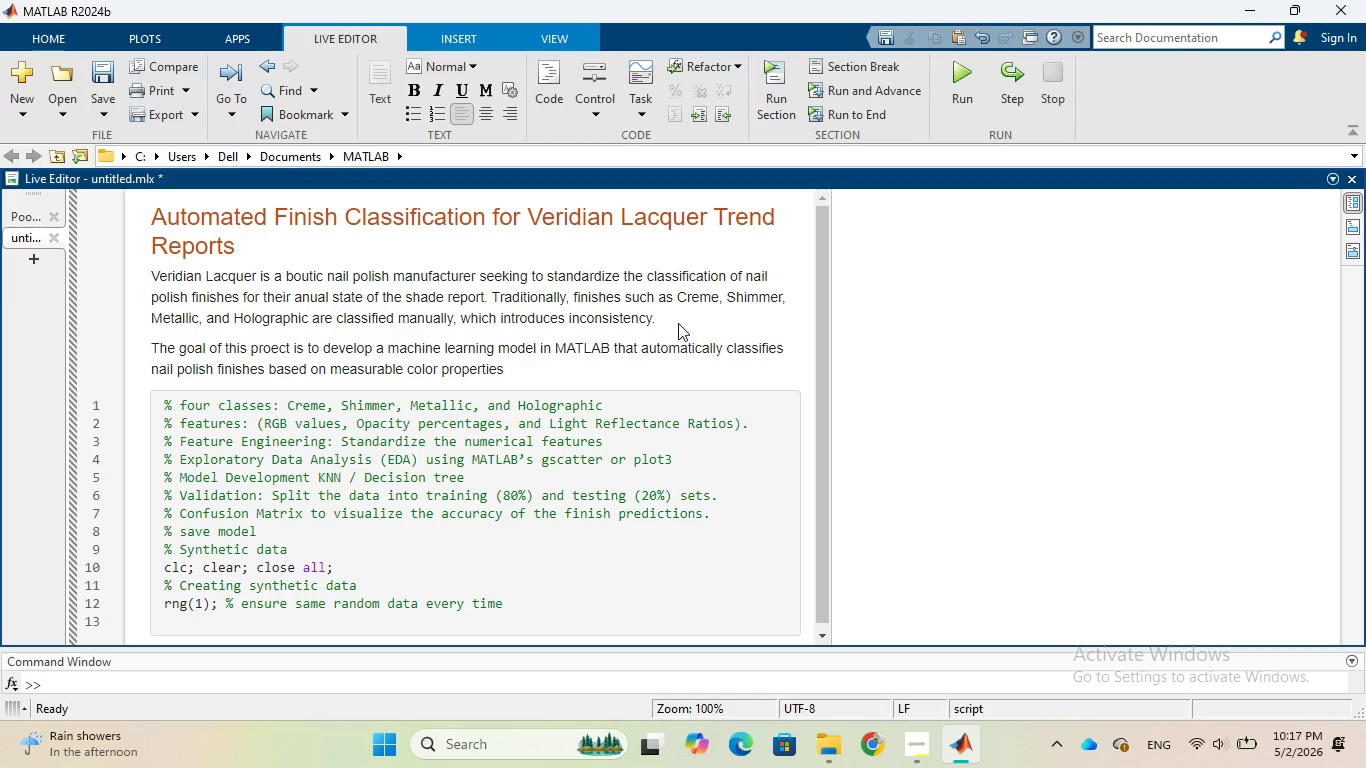 
wait(5.81)
 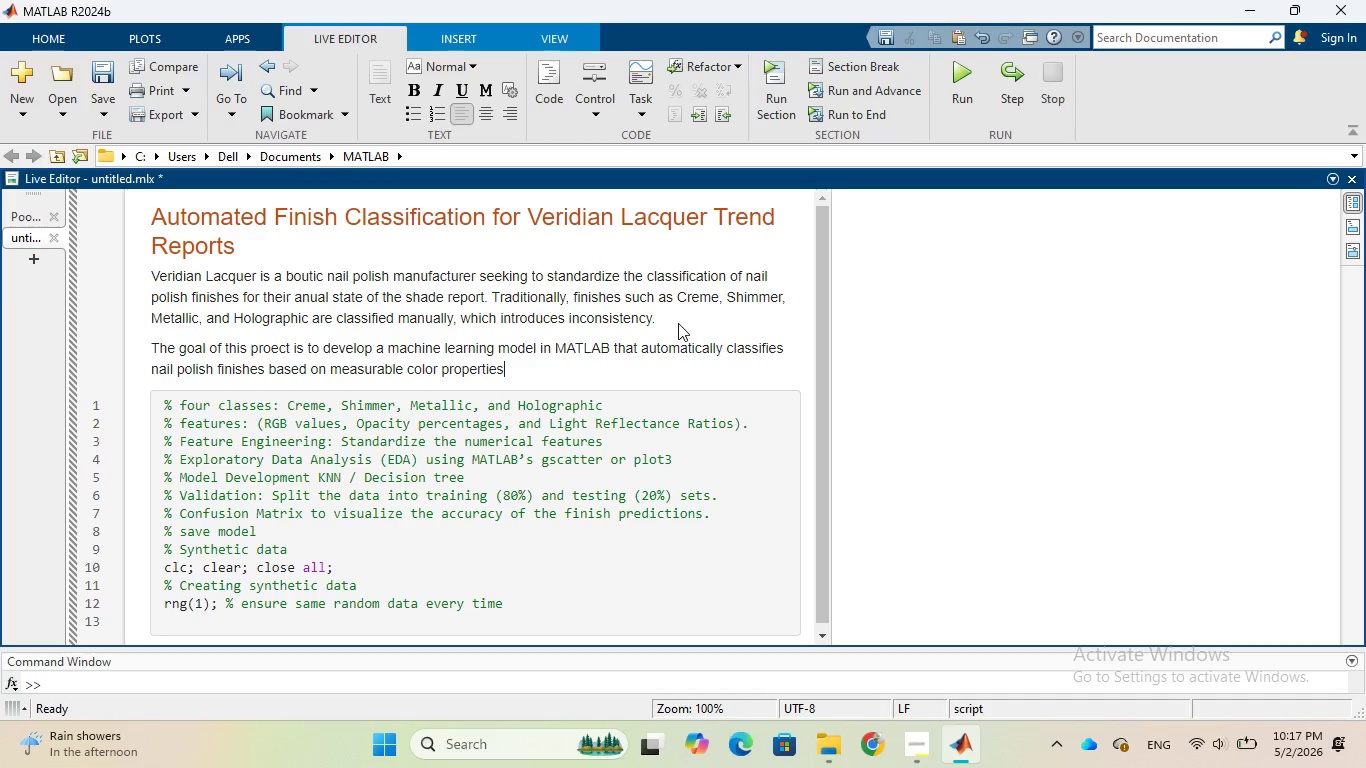 
type(: RGB values)
 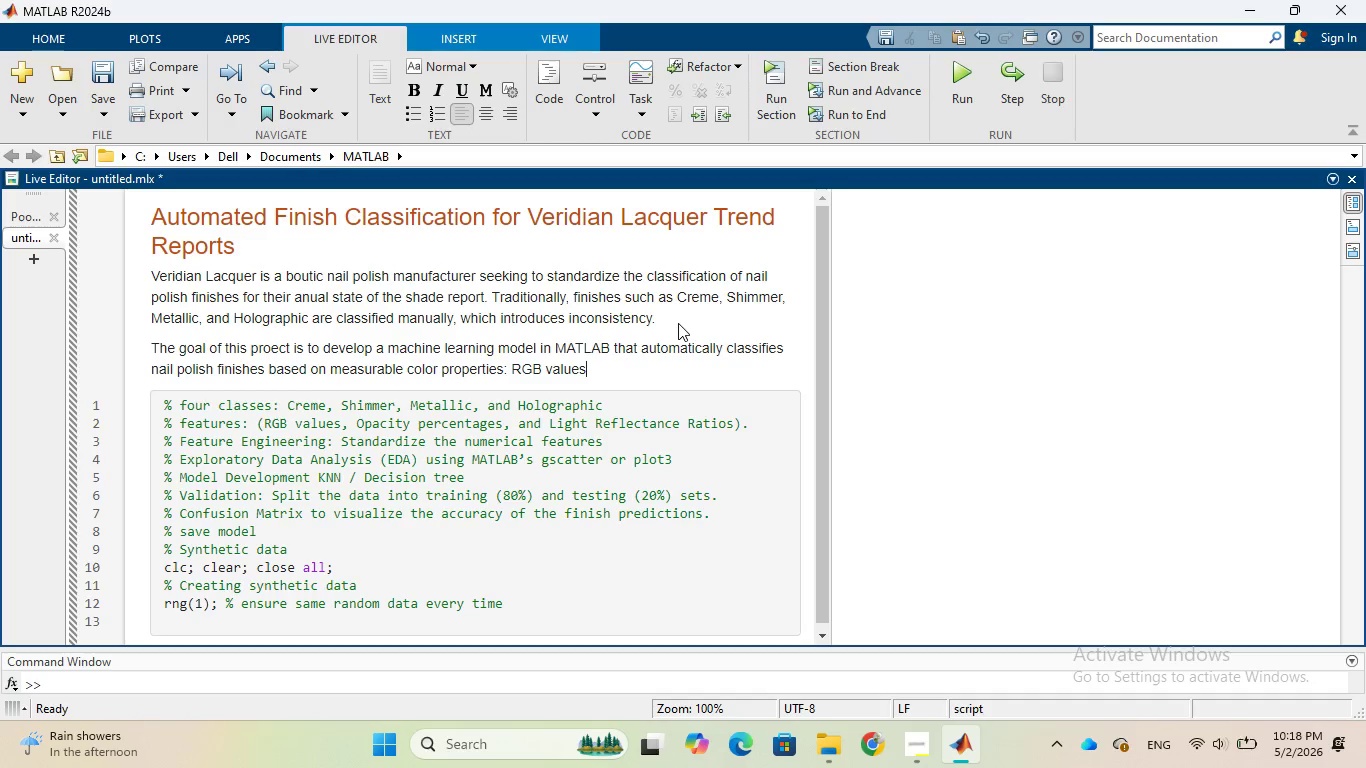 
type( (Red, Green, Blue))
 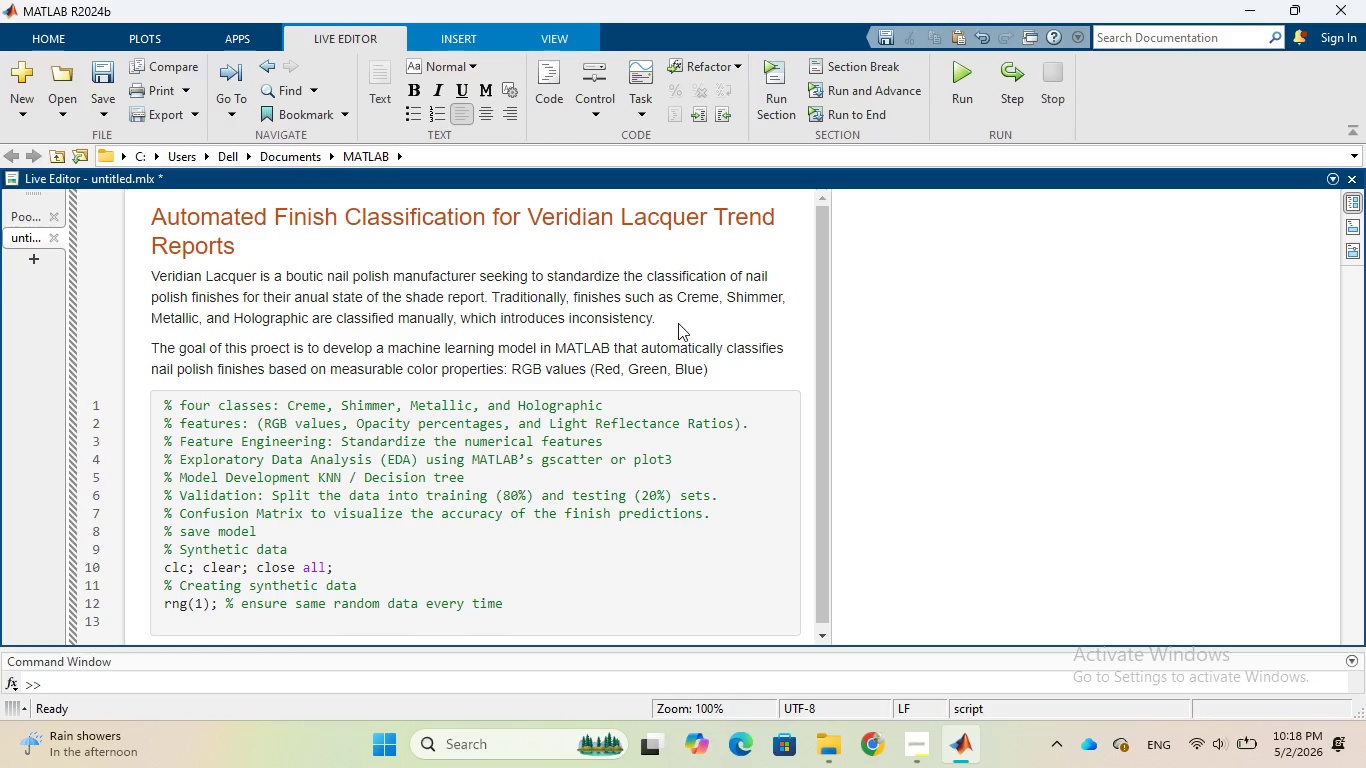 
wait(6.06)
 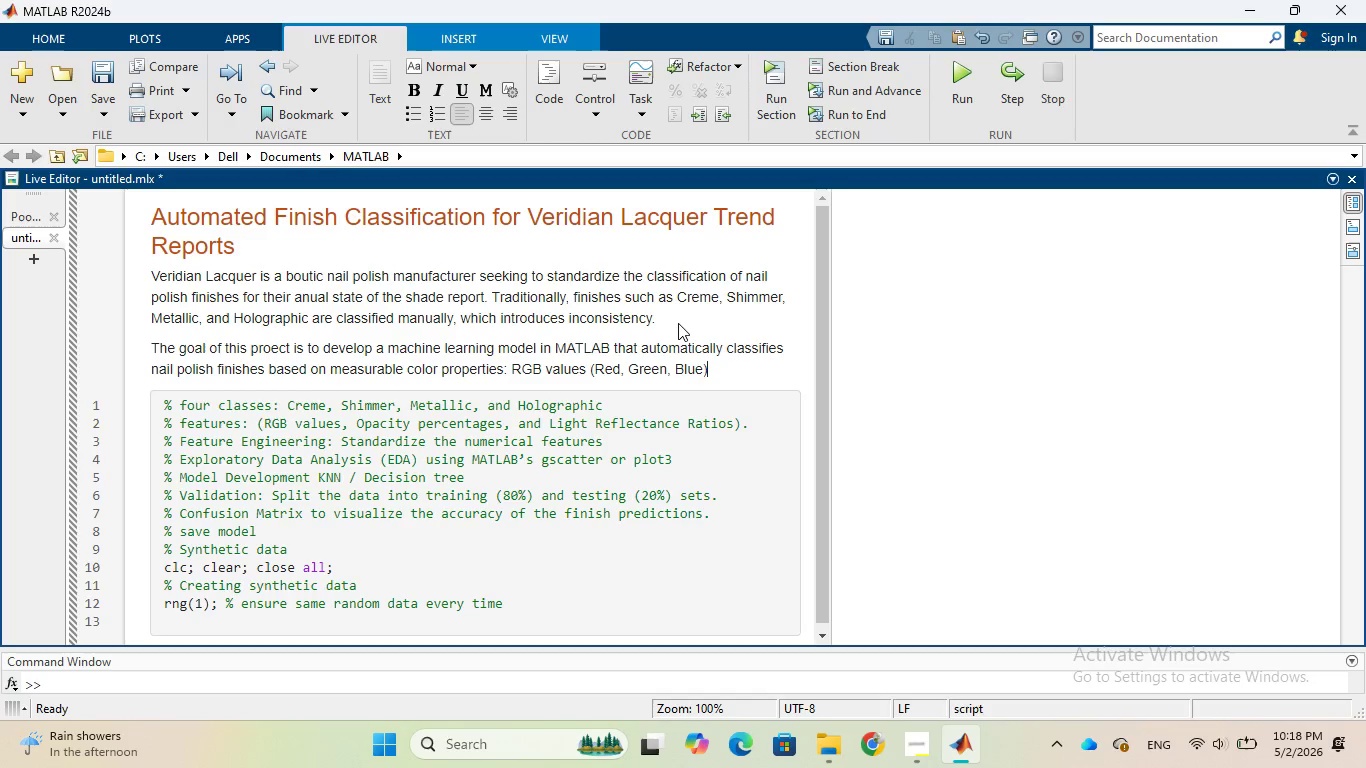 
type(, Opacity)
 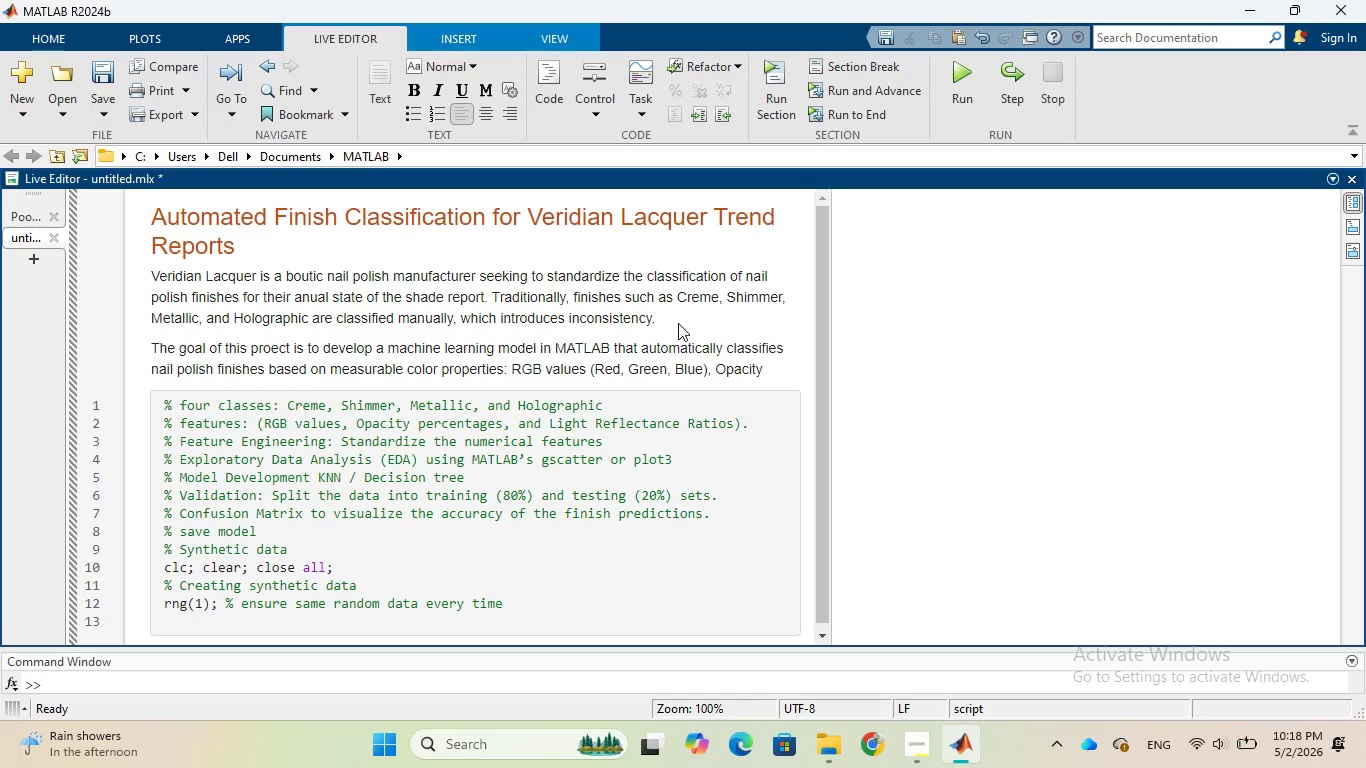 
type( (0-100).)
key(Backspace)
type(, Reflectio)
 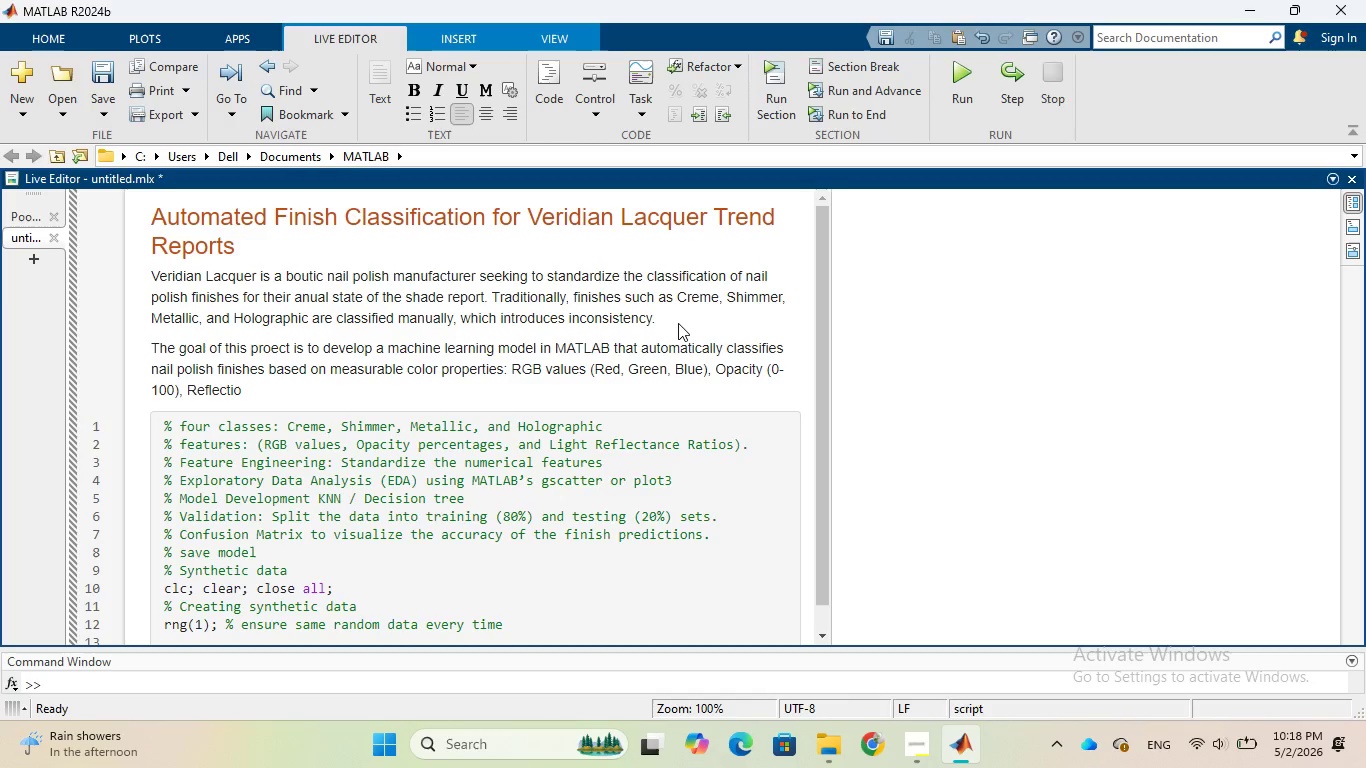 
left_click_drag(start_coordinate=[678, 323], to_coordinate=[678, 318])
 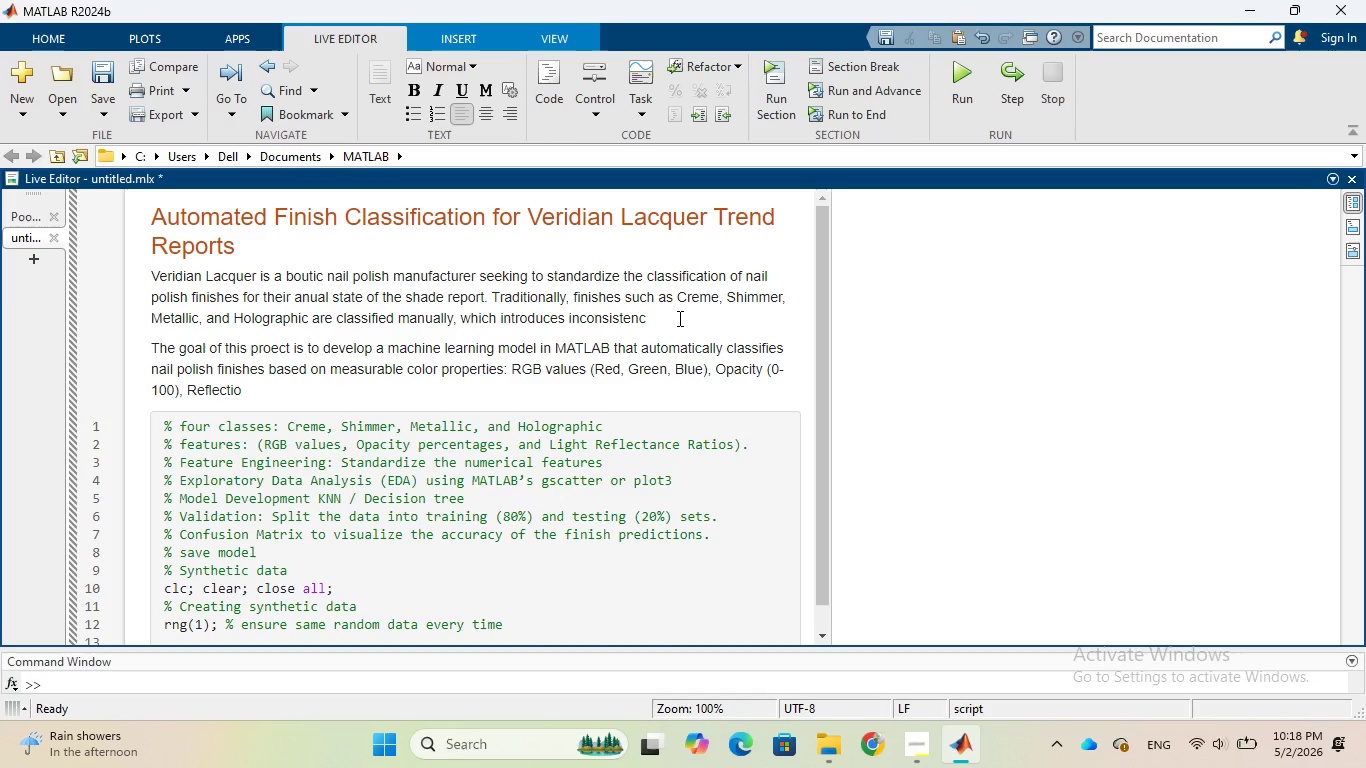 
key(Backspace)
 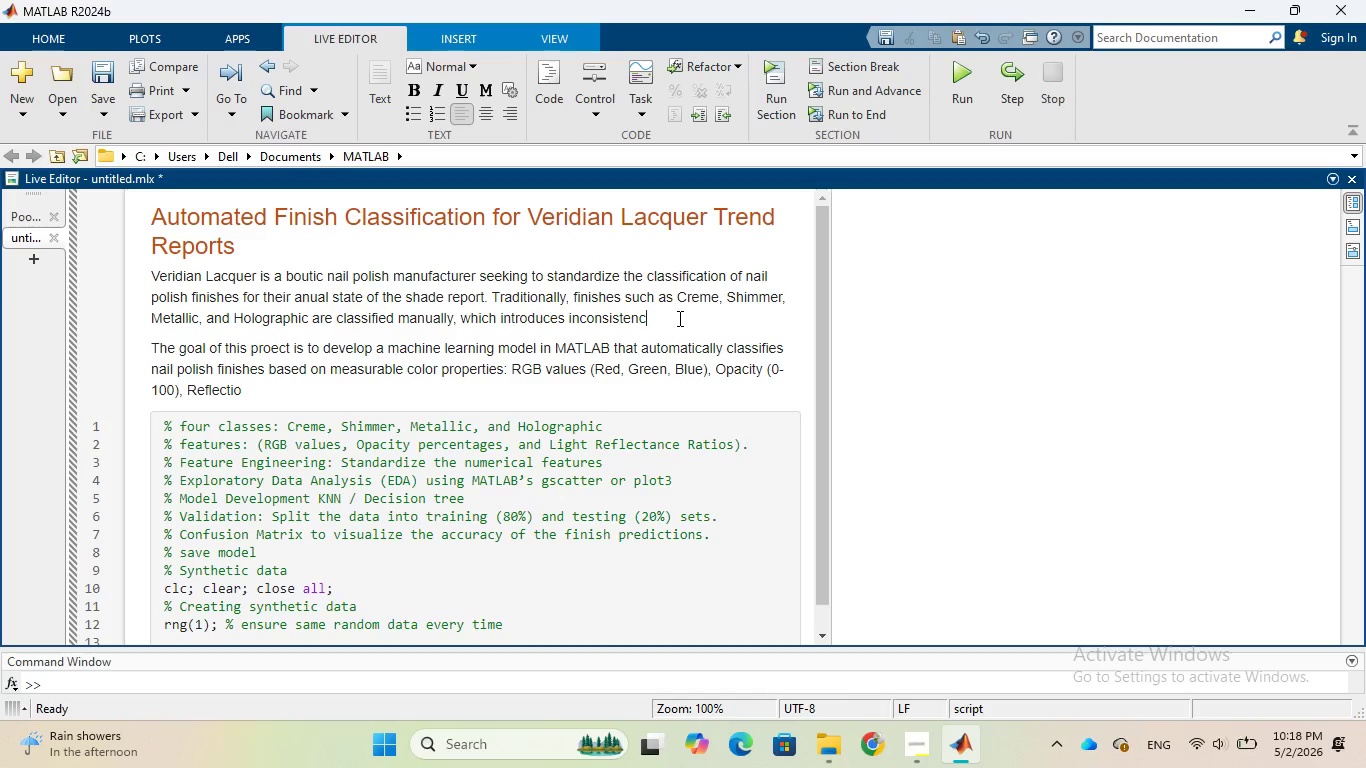 
key(Backspace)
 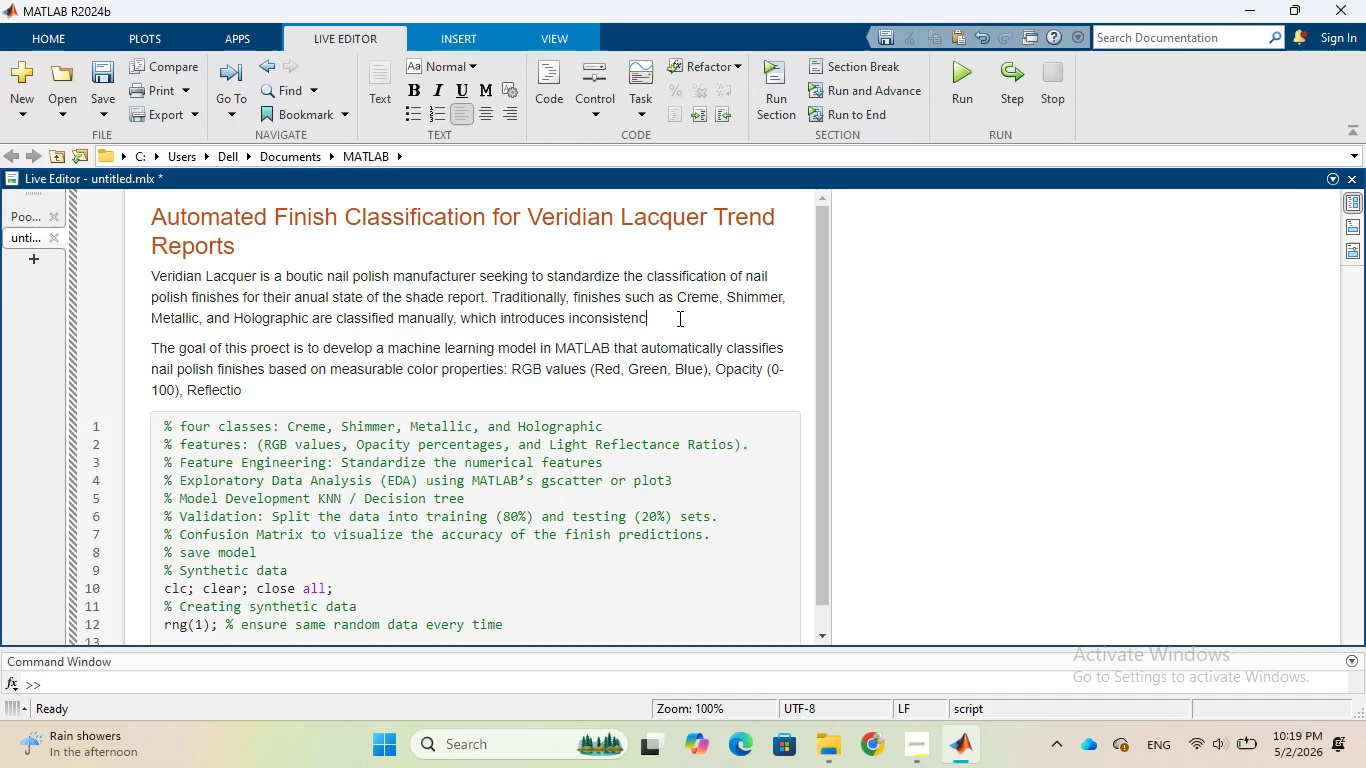 
key(Control+Z)
 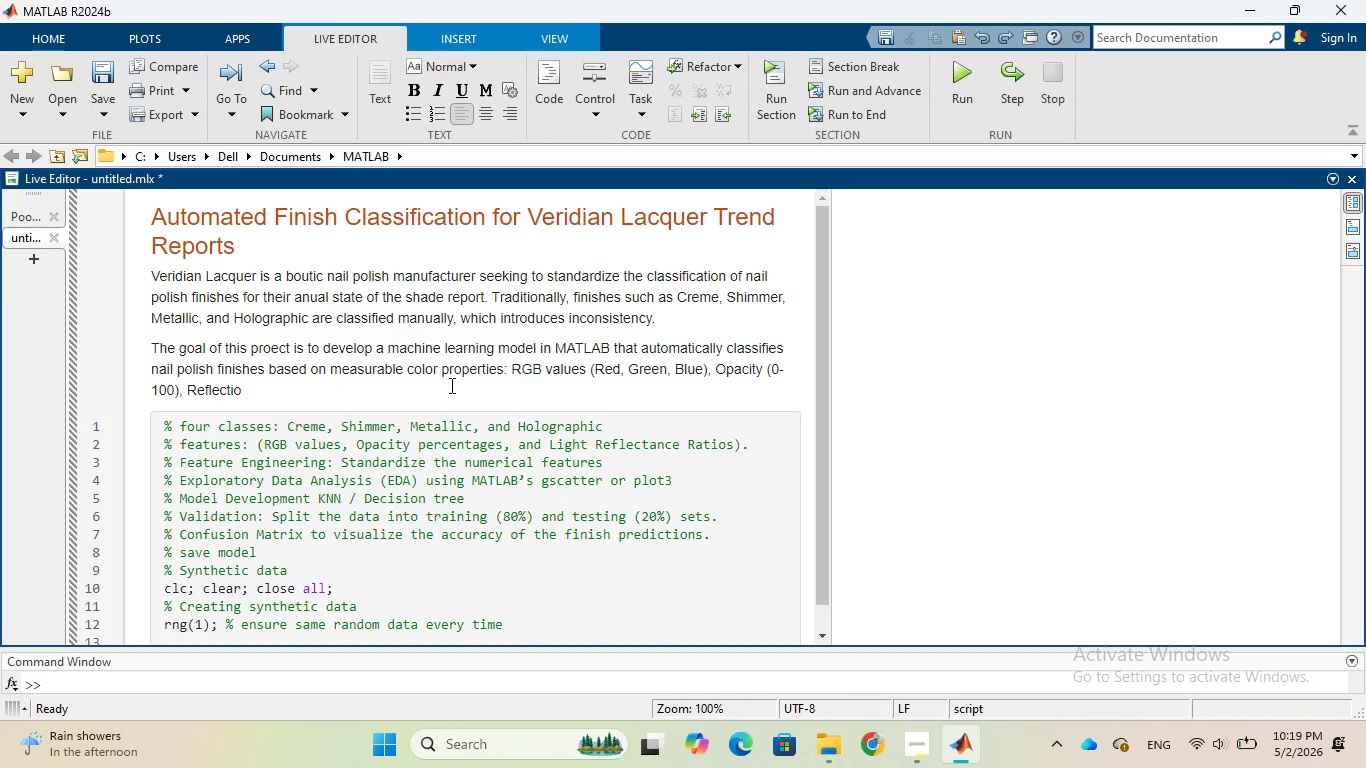 
left_click([371, 398])
 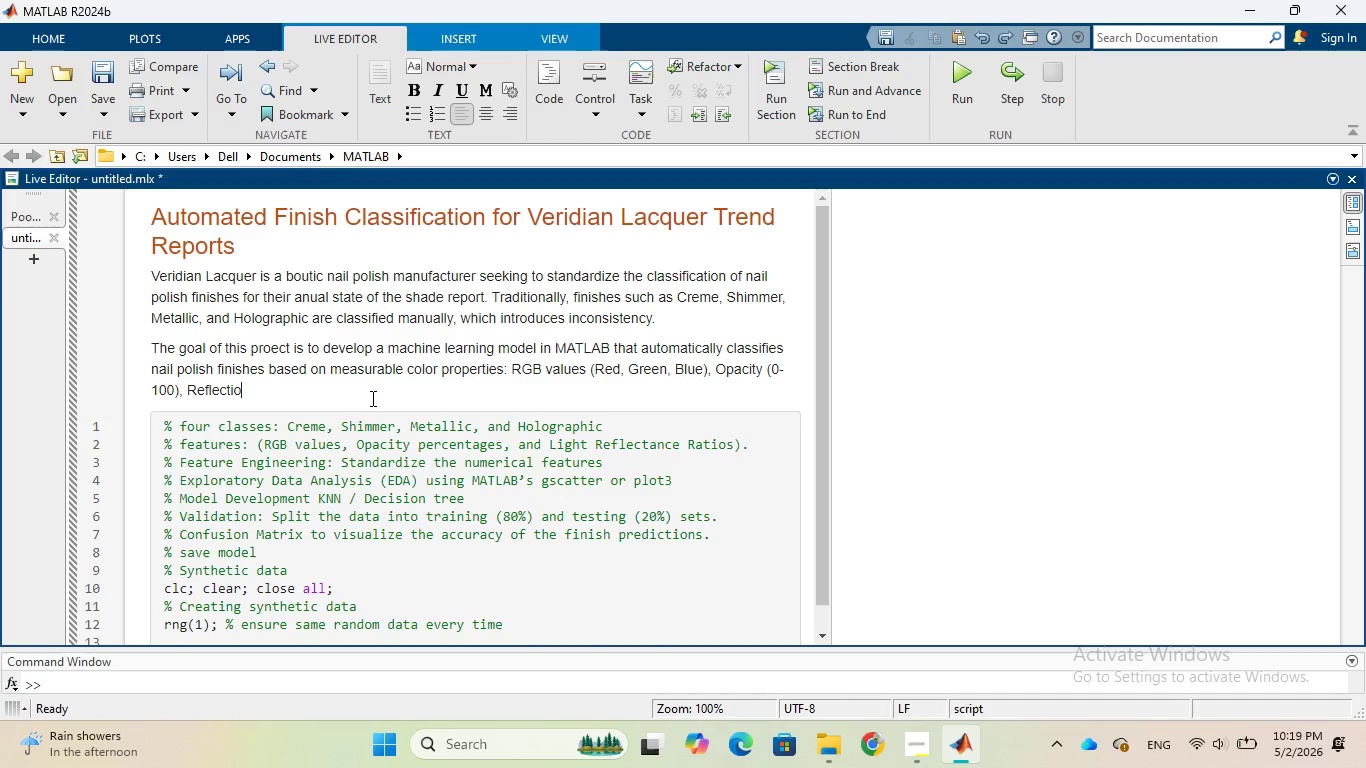 
wait(8.95)
 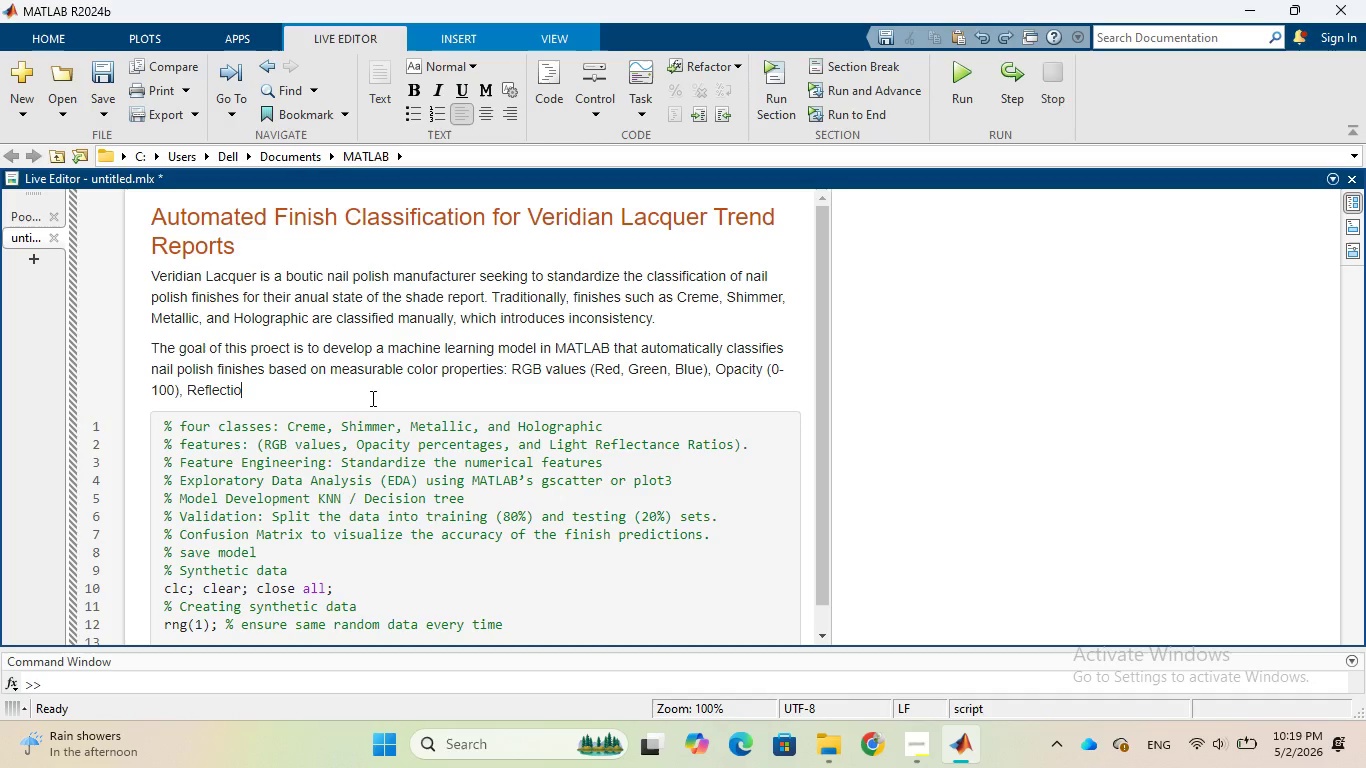 
key(Backspace)
key(Backspace)
type(ane Index (0)
 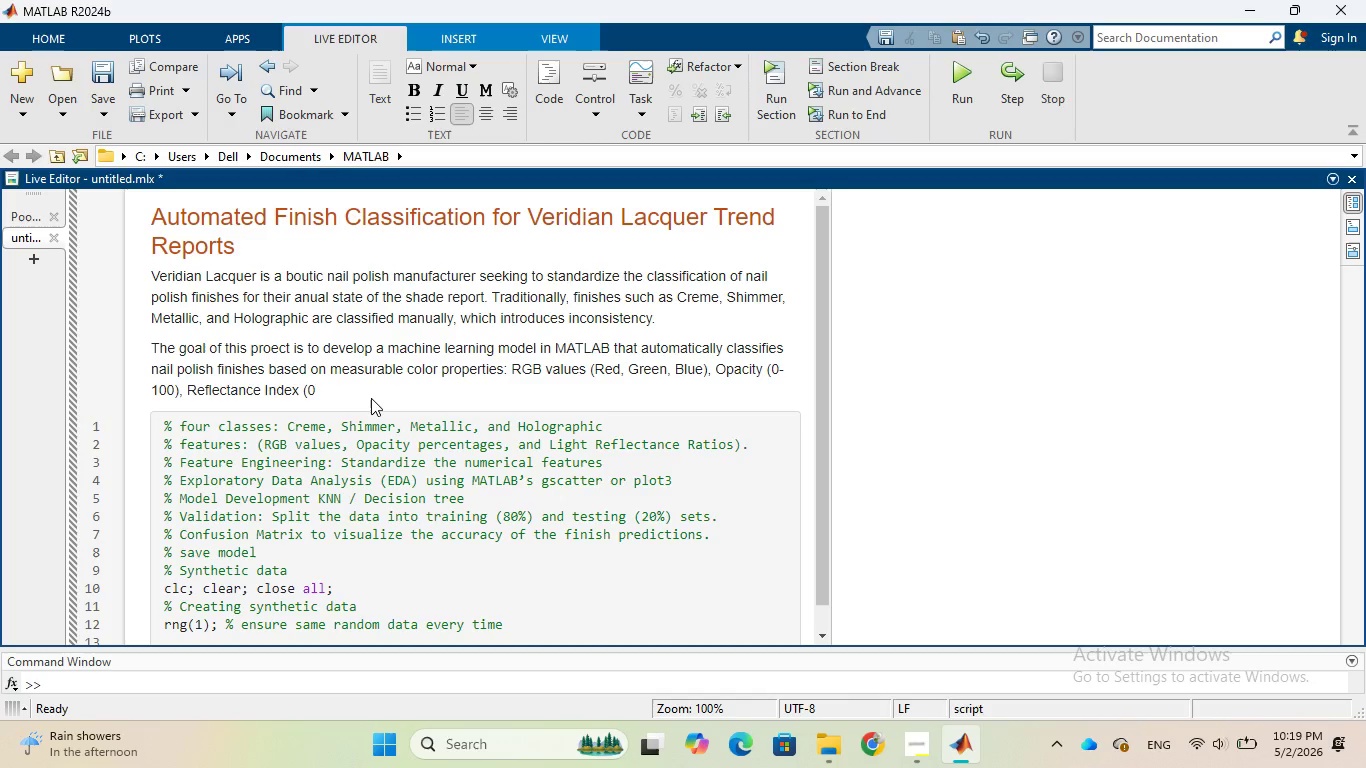 
hold_key(key=C, duration=0.31)
 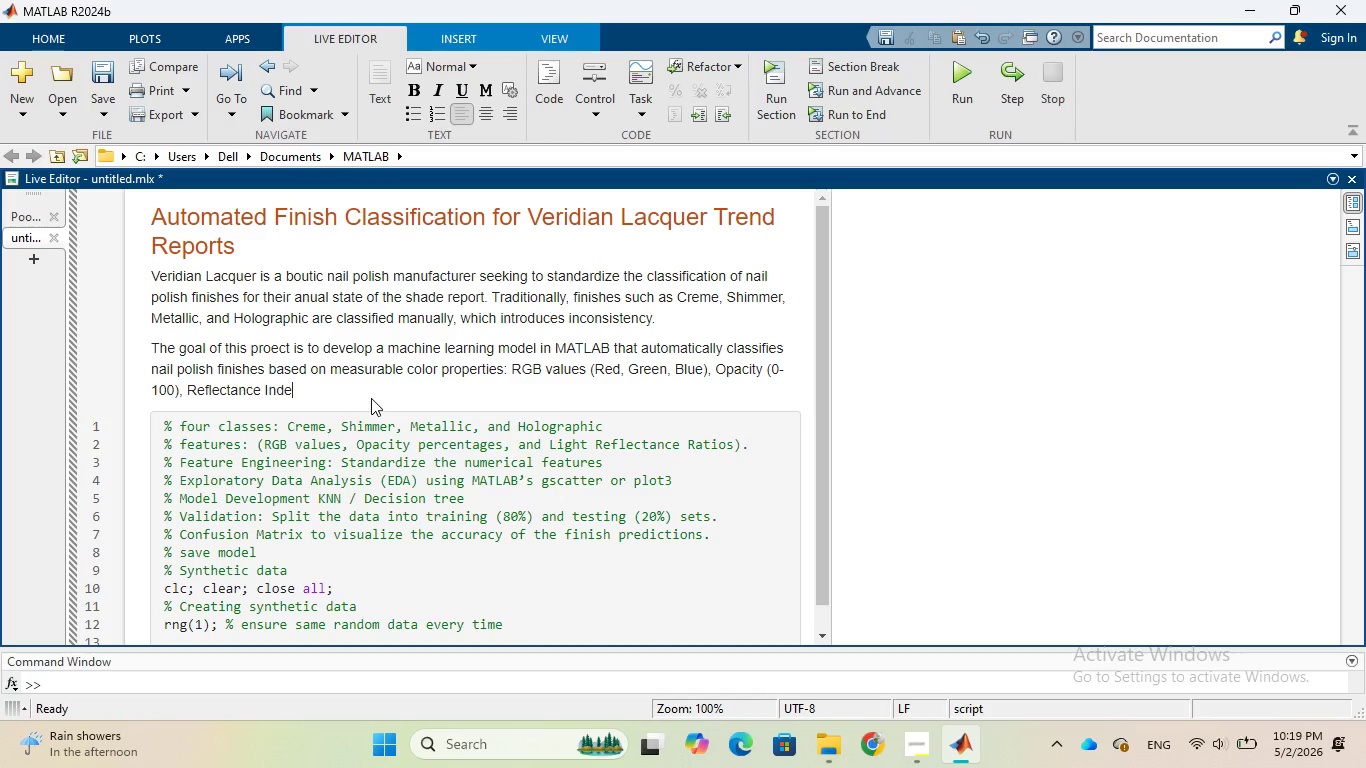 
type(-1))
 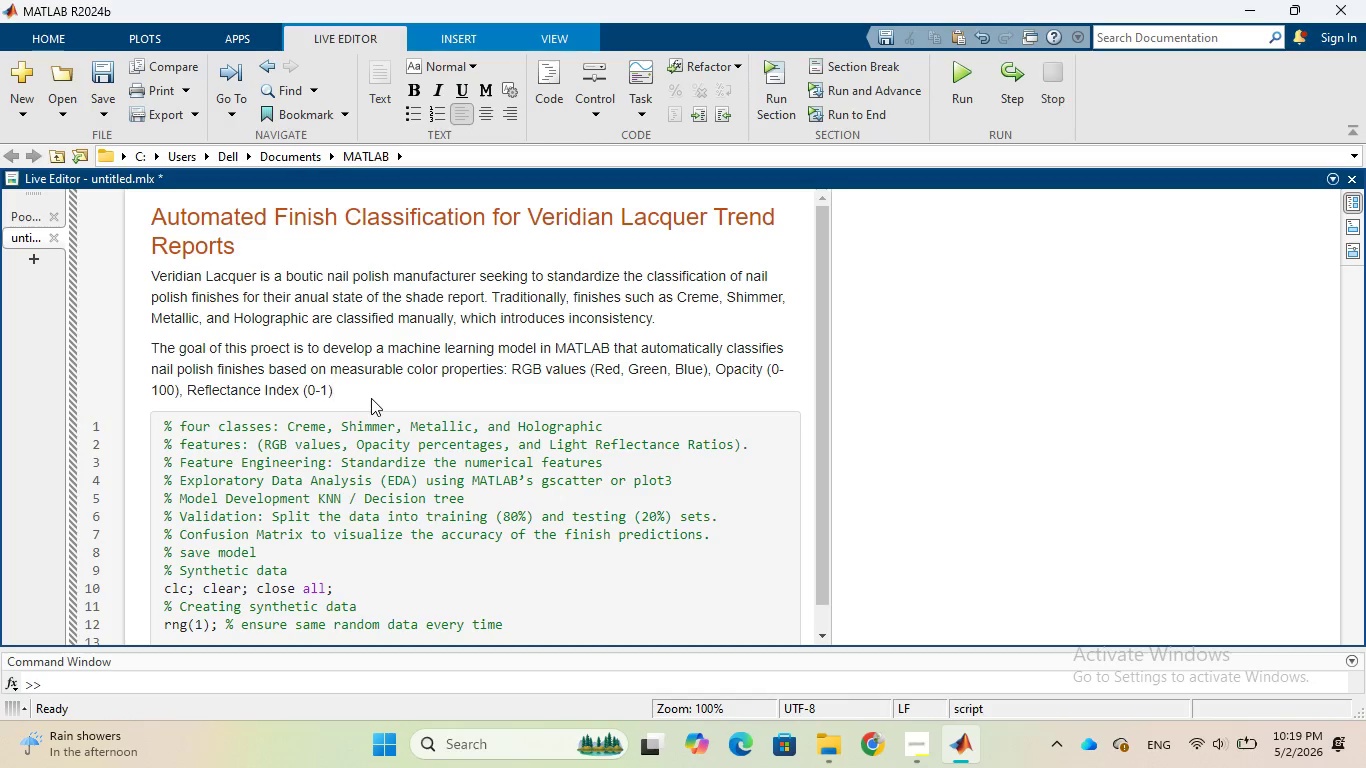 
key(Period)
 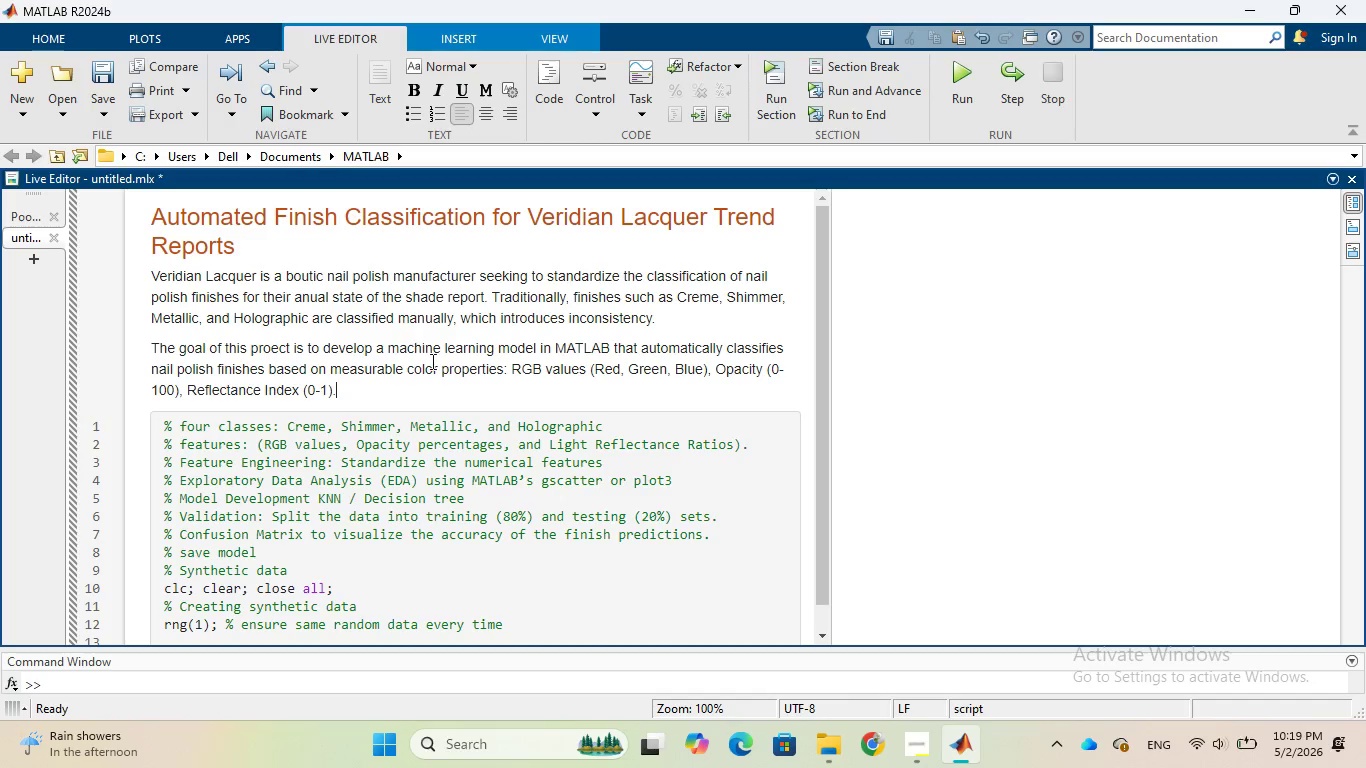 
scroll: coordinate [465, 506], scroll_direction: down, amount: 2.0
 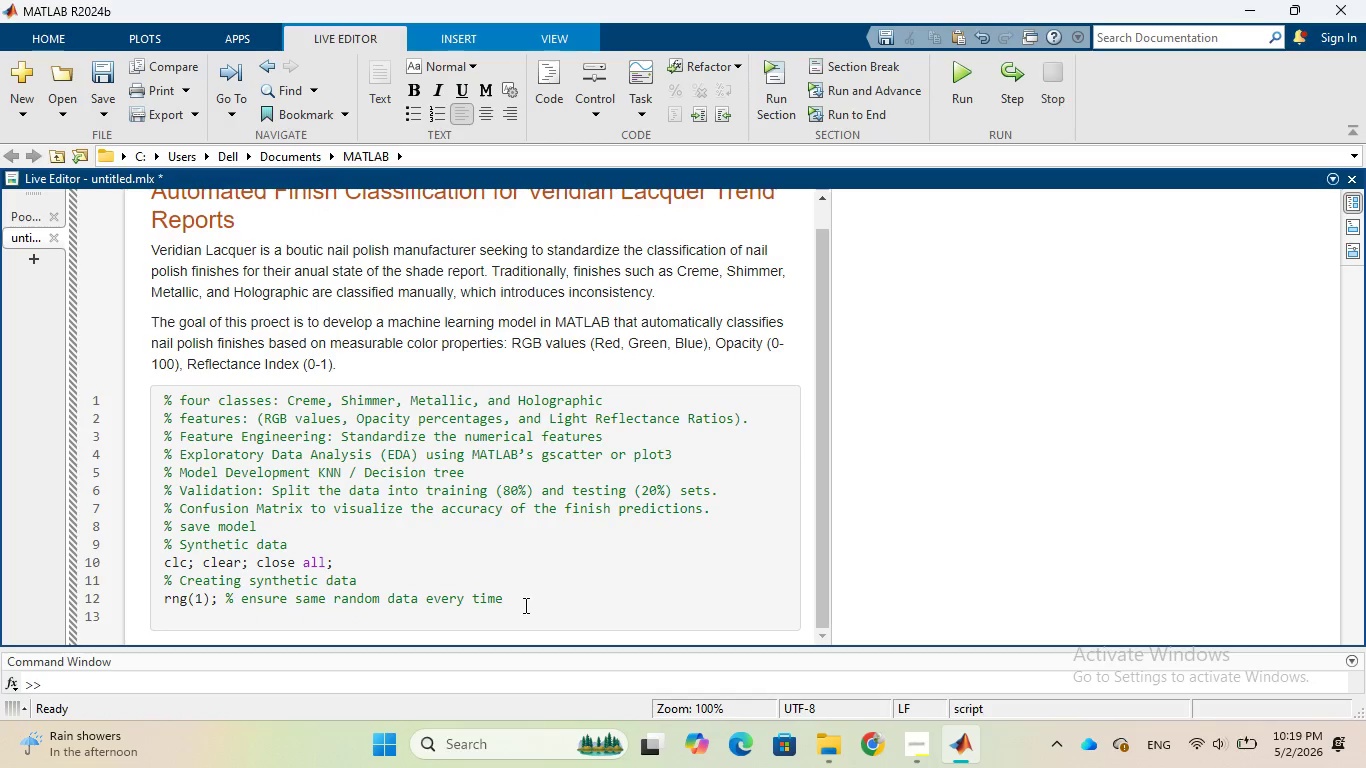 
left_click([524, 605])
 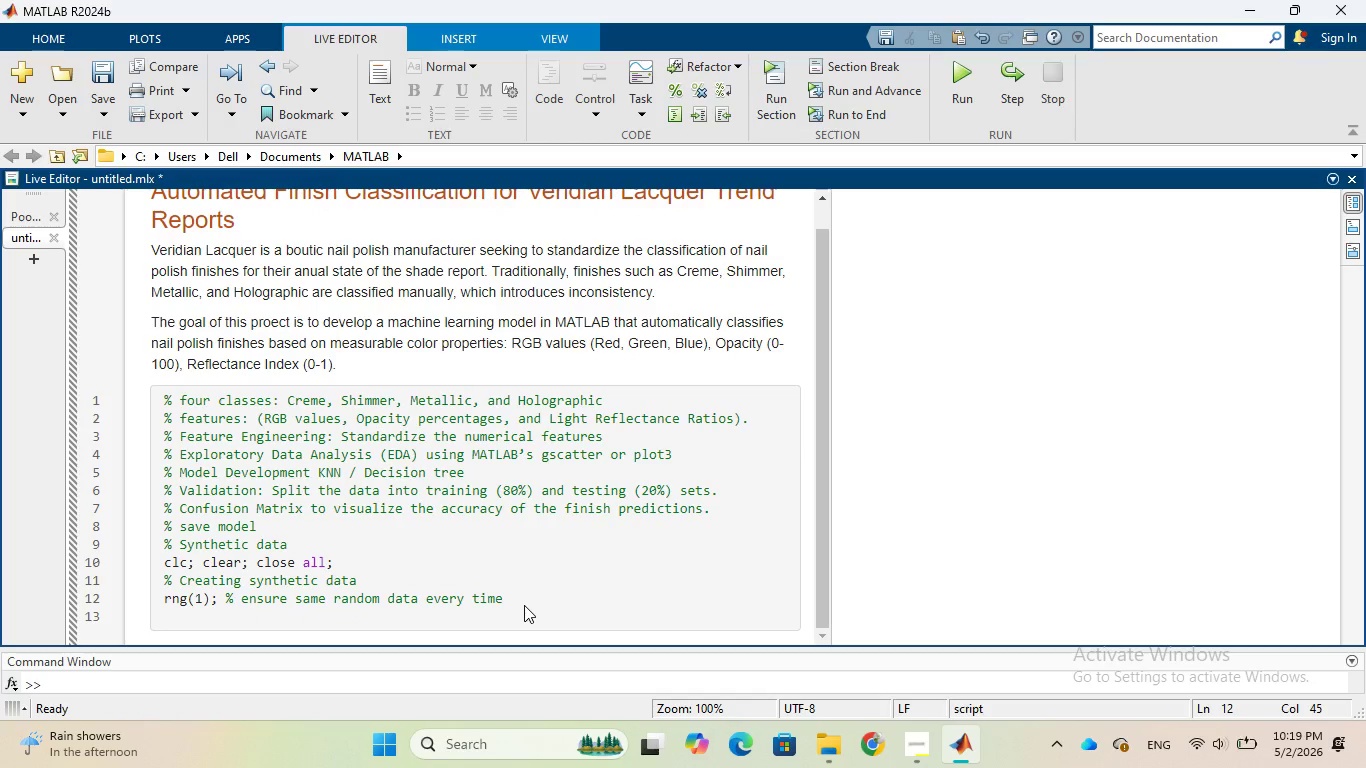 
key(Enter)
 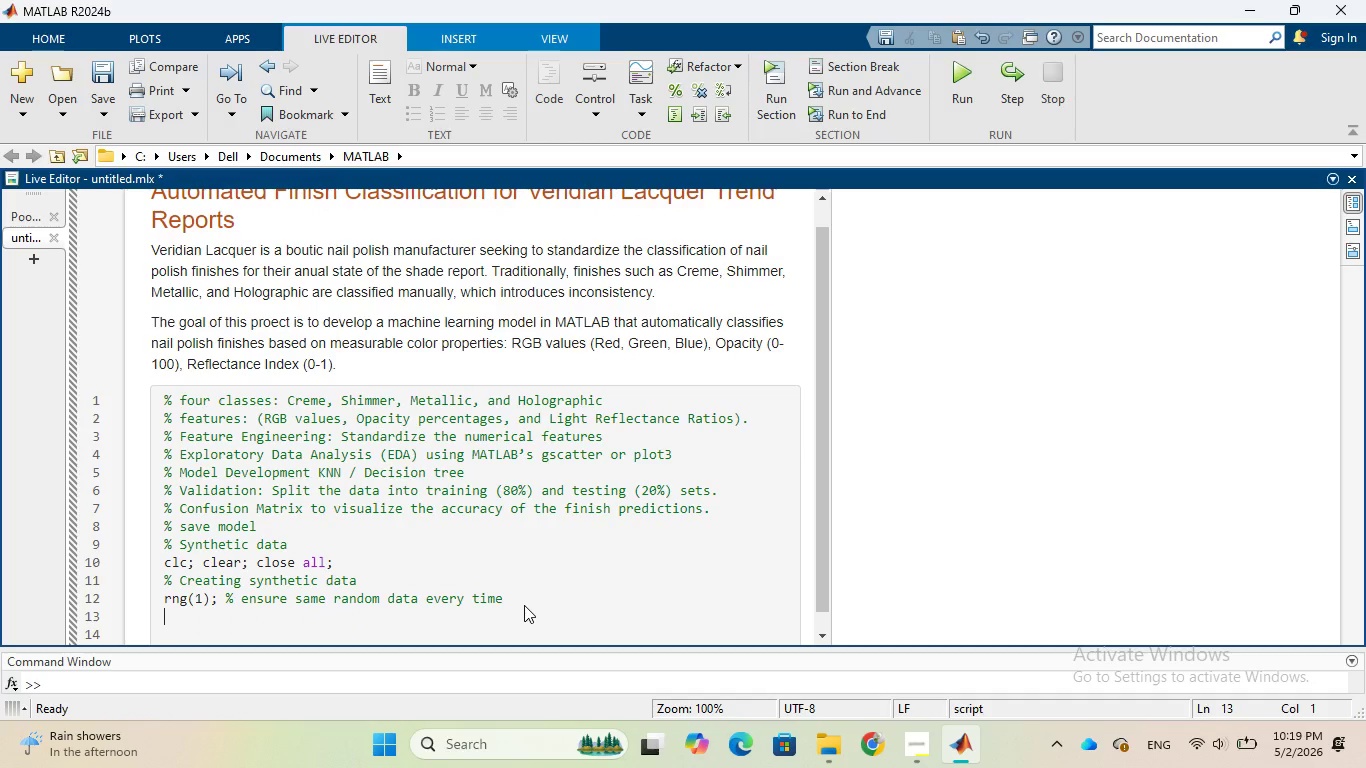 
key(Enter)
 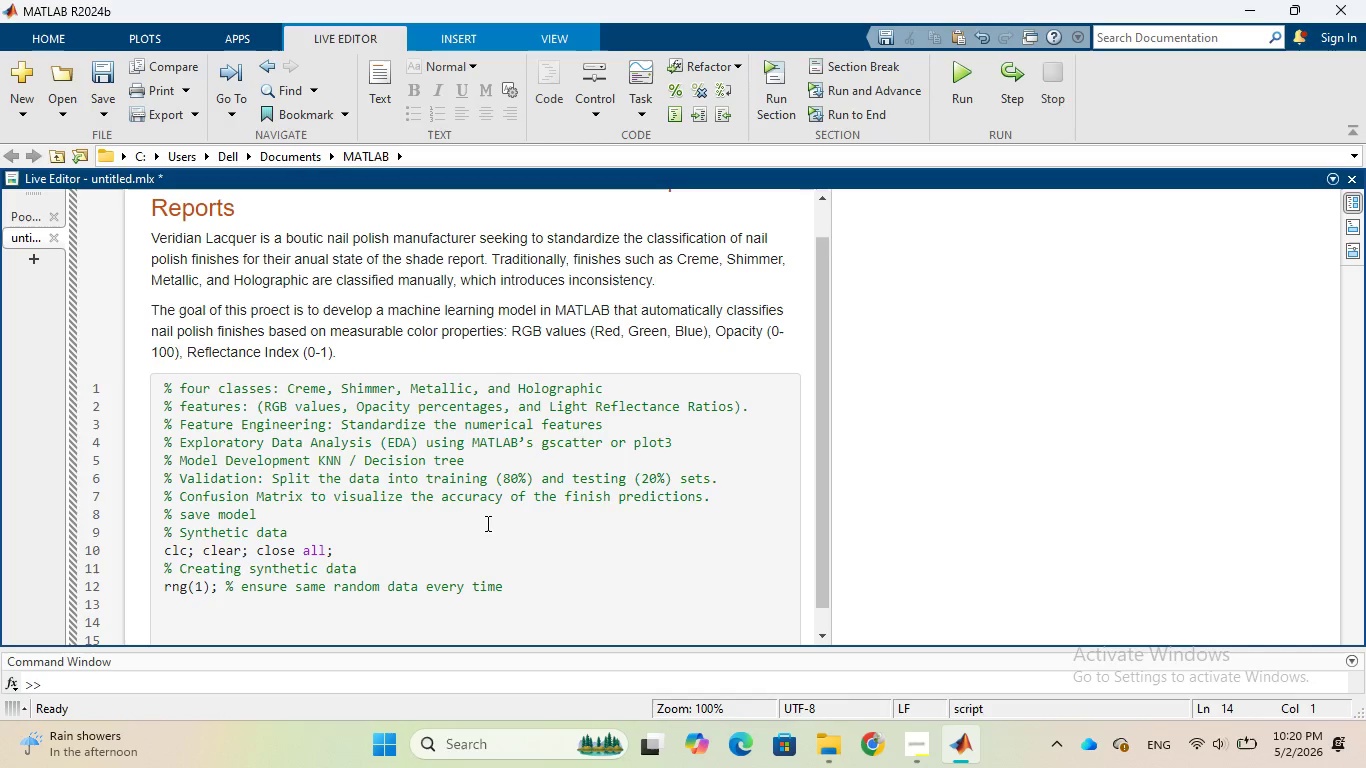 
wait(22.97)
 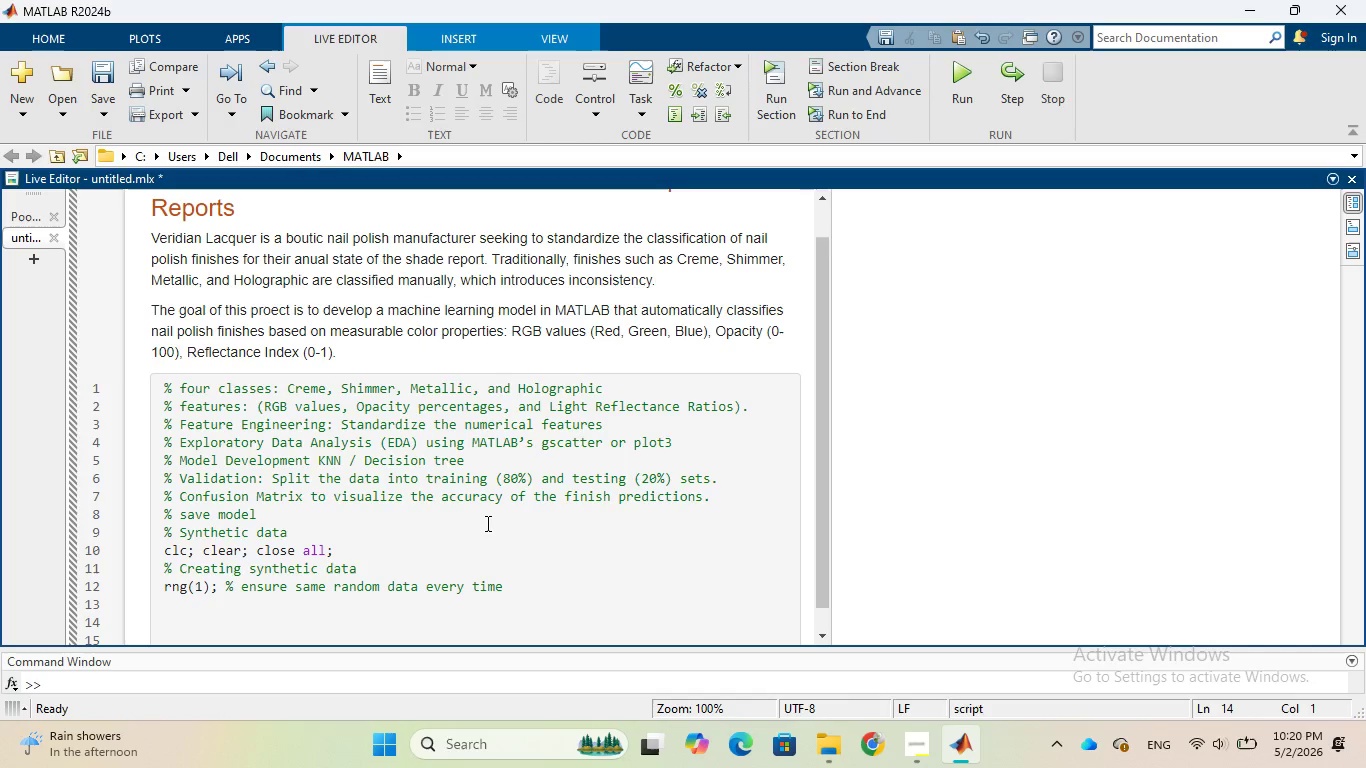 
left_click([370, 357])
 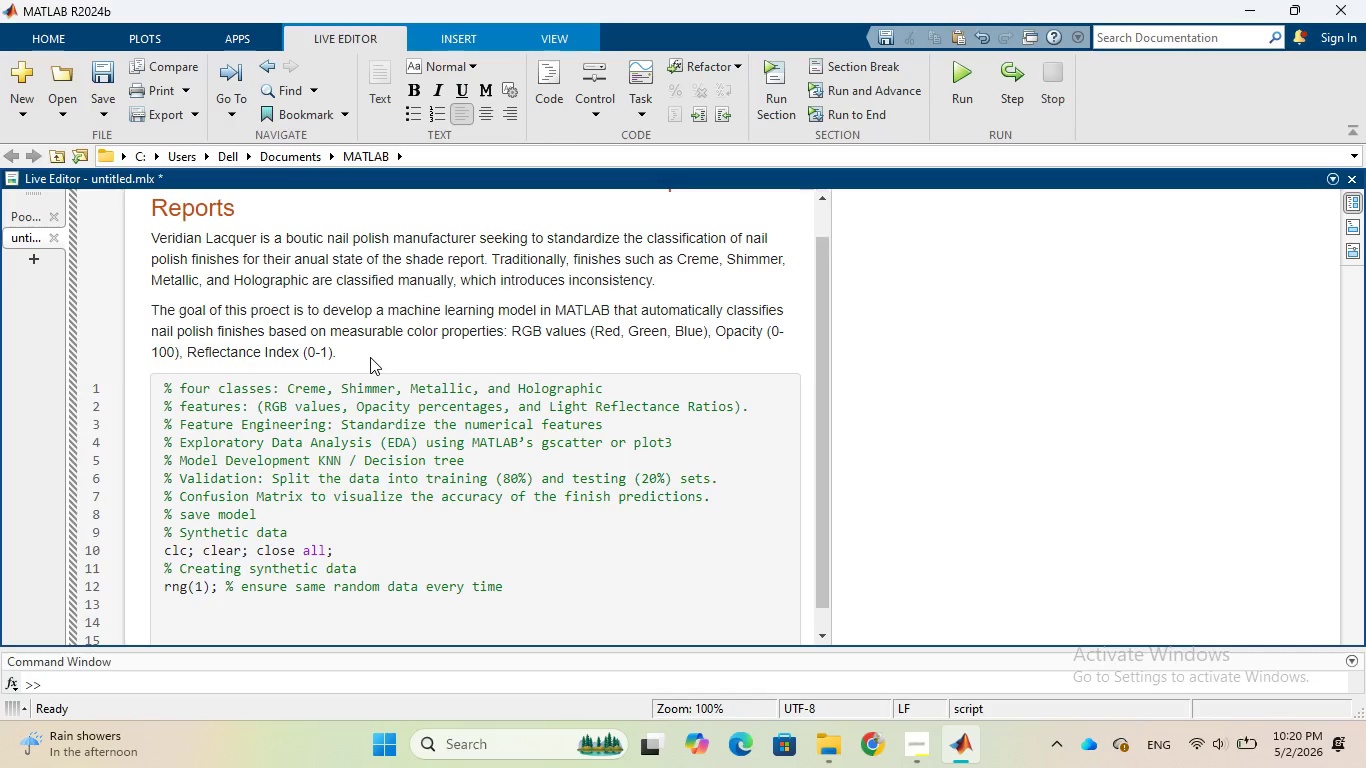 
key(Enter)
 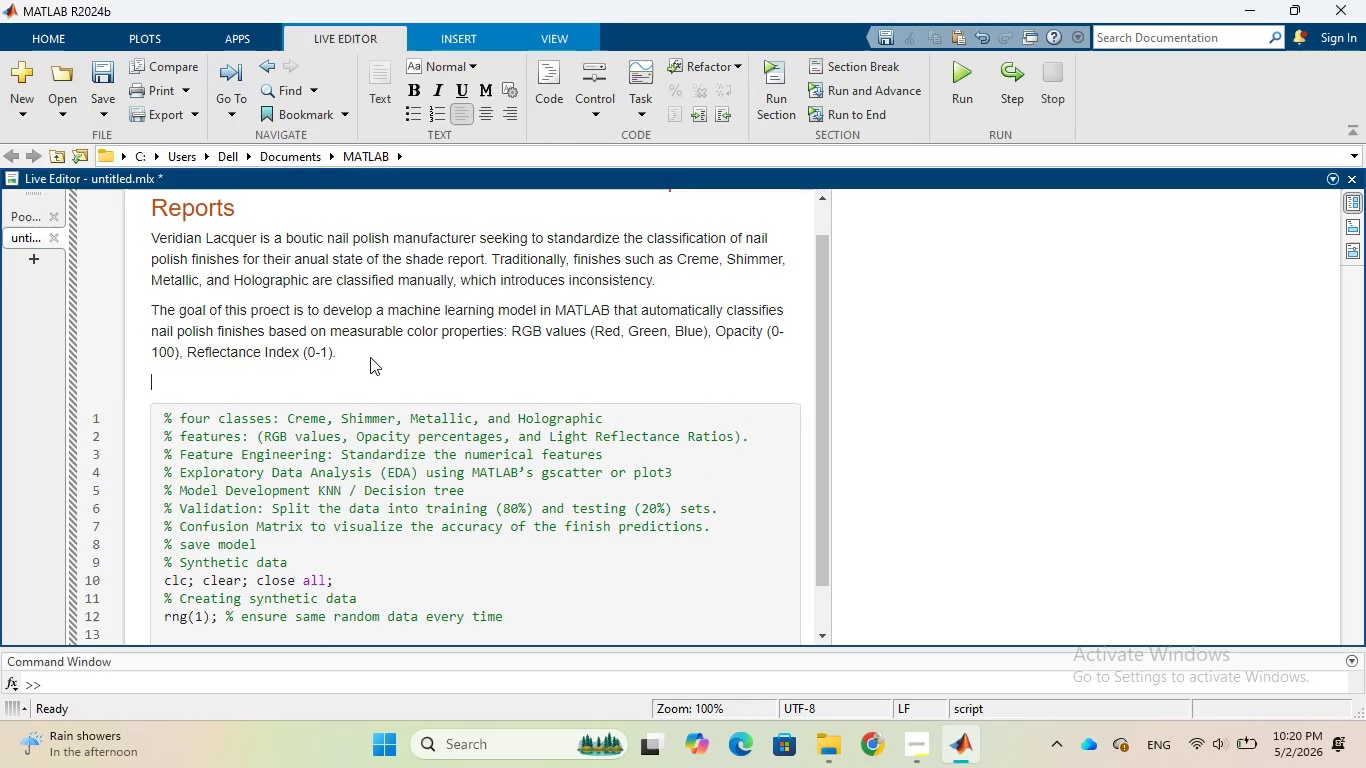 
wait(12.61)
 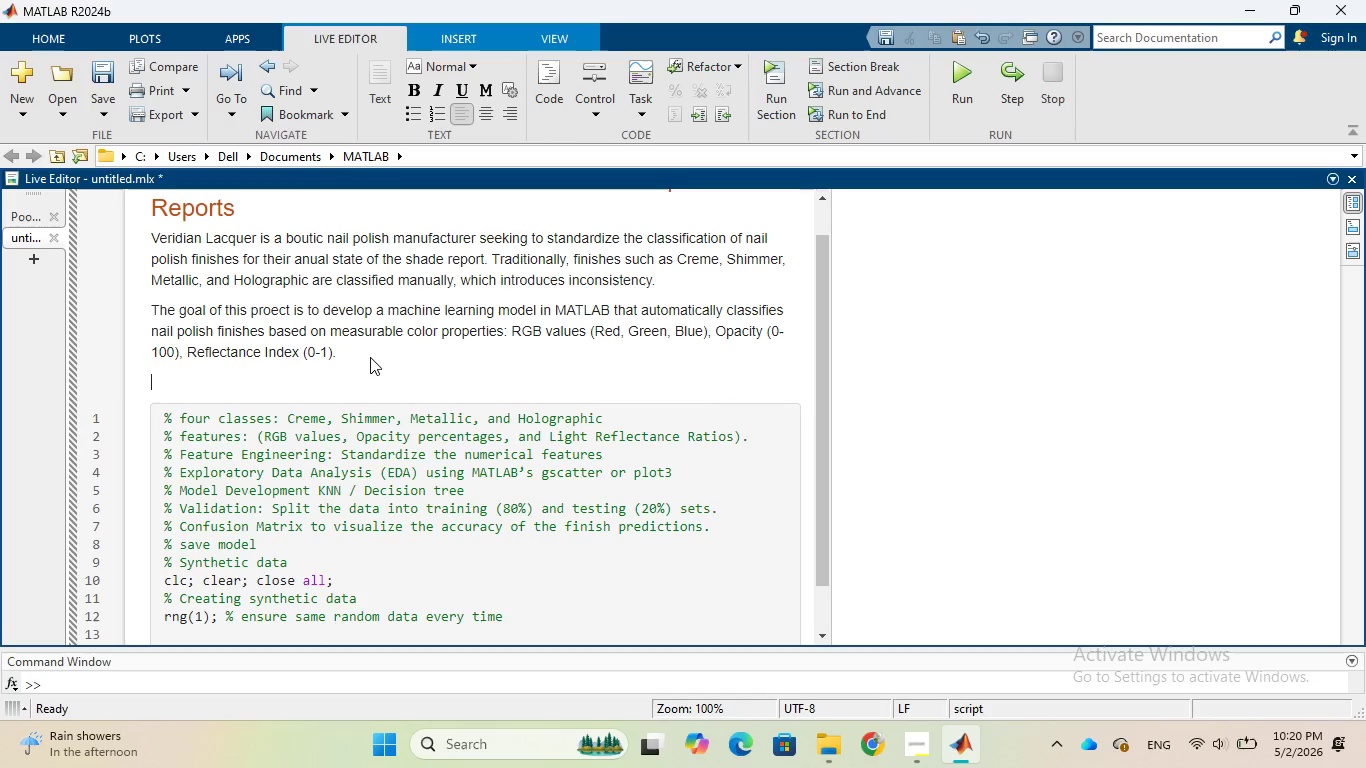 
type(Synthe)
 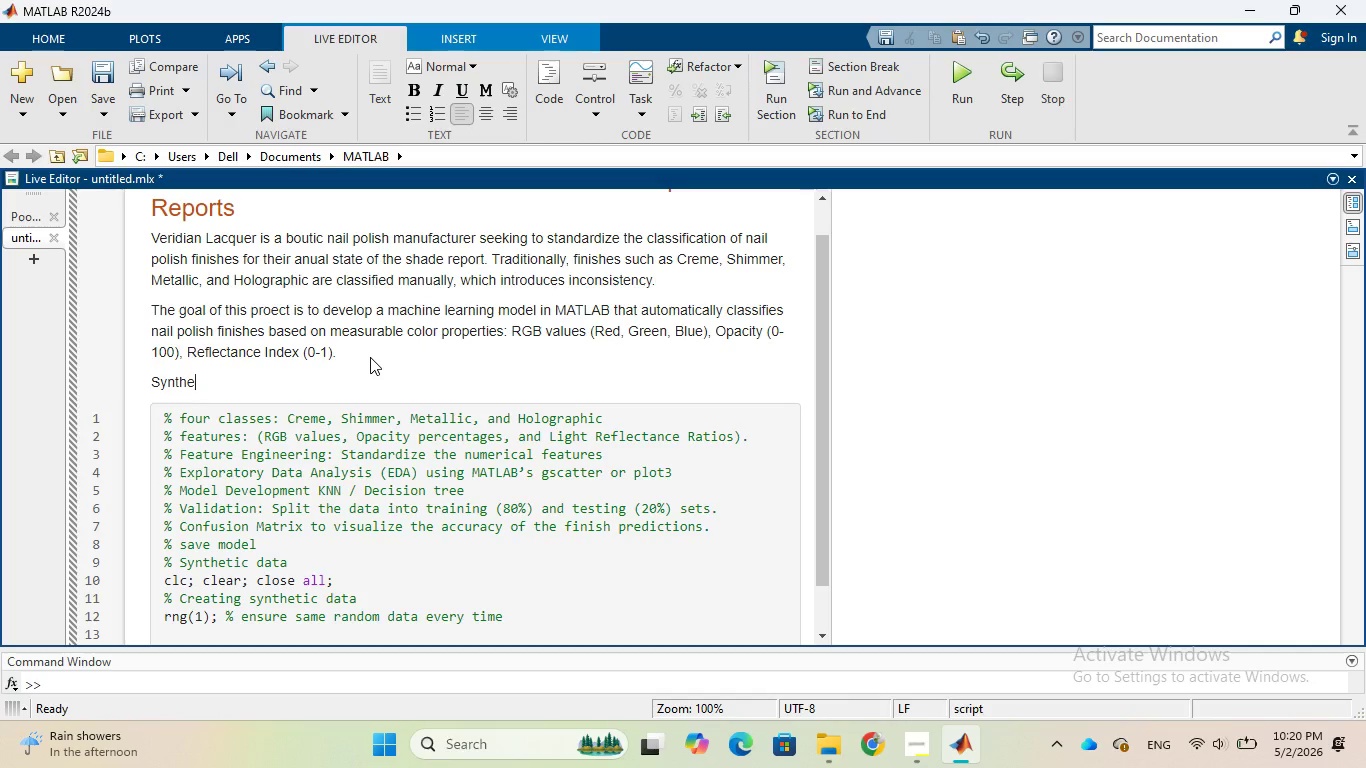 
wait(13.69)
 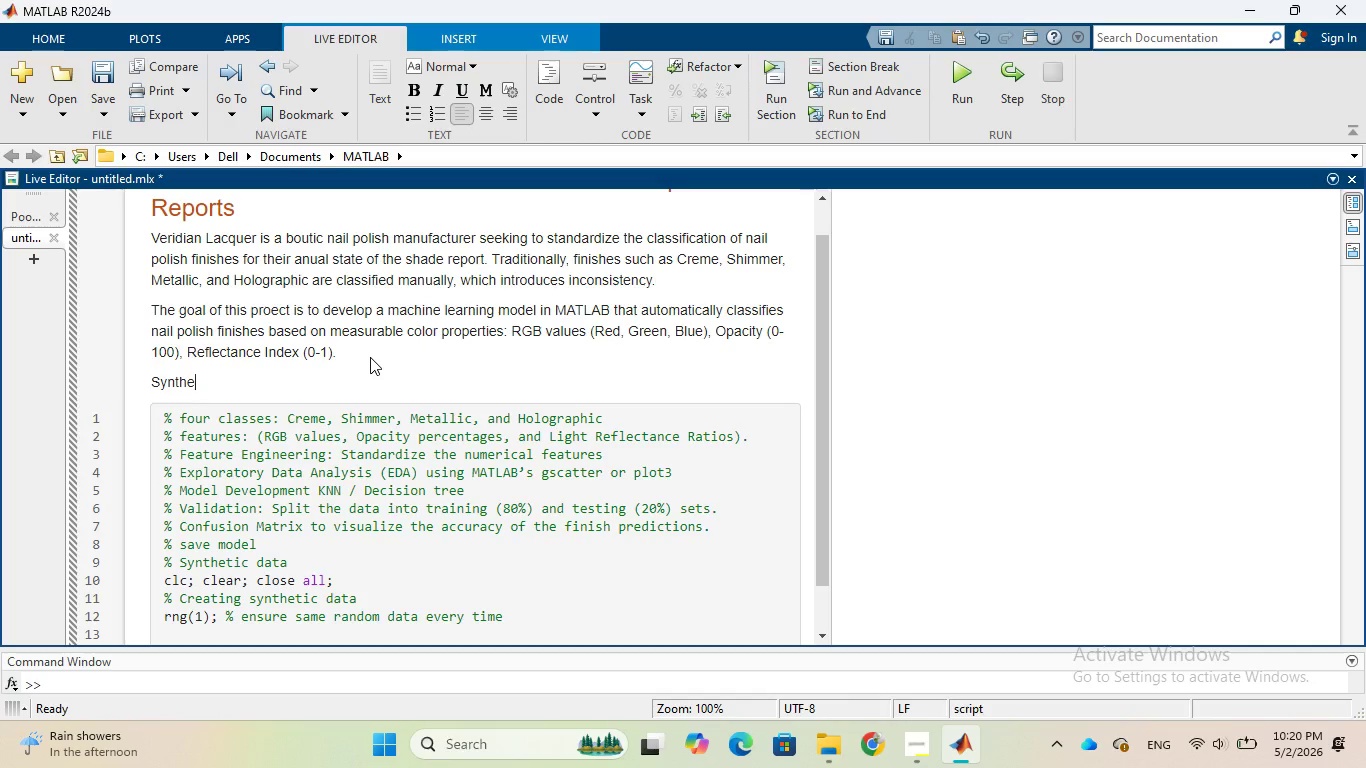 
type(tic Dataset Generation)
 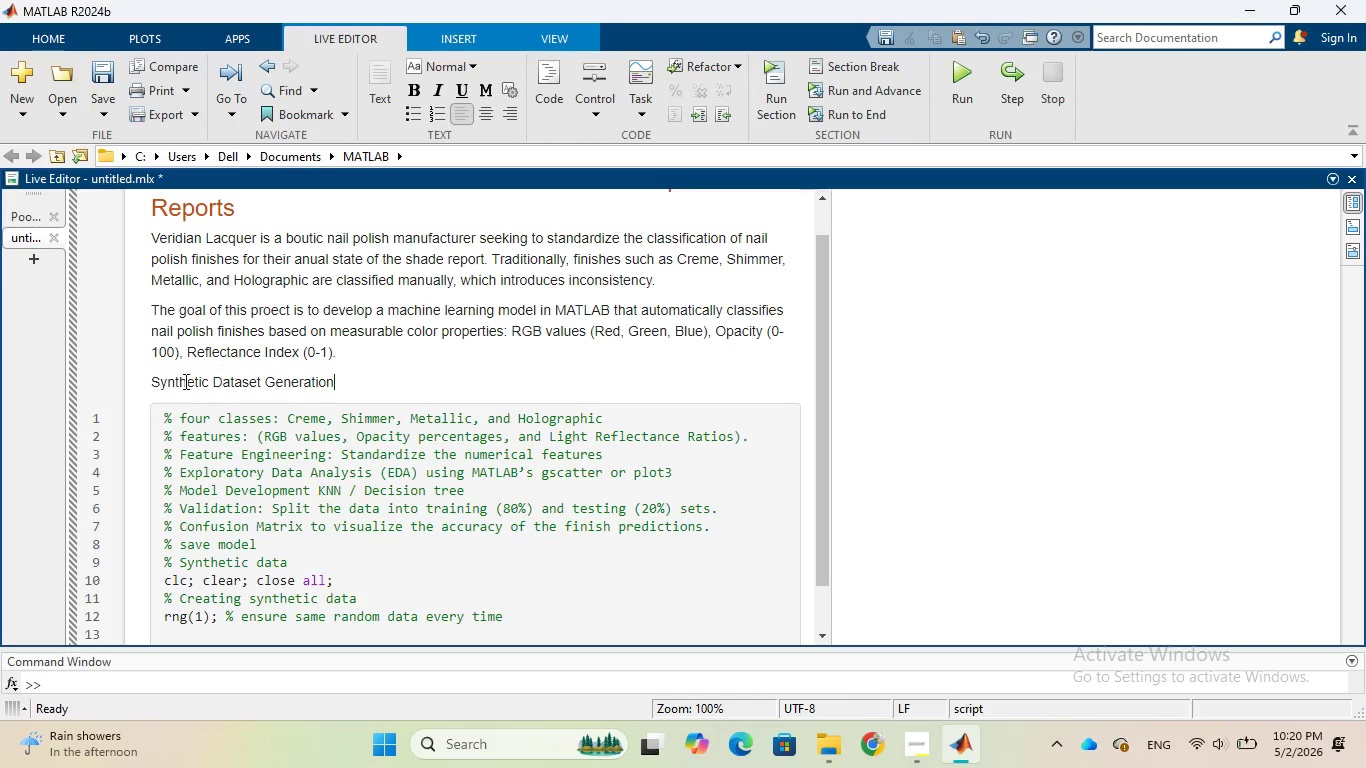 
left_click_drag(start_coordinate=[150, 386], to_coordinate=[363, 384])
 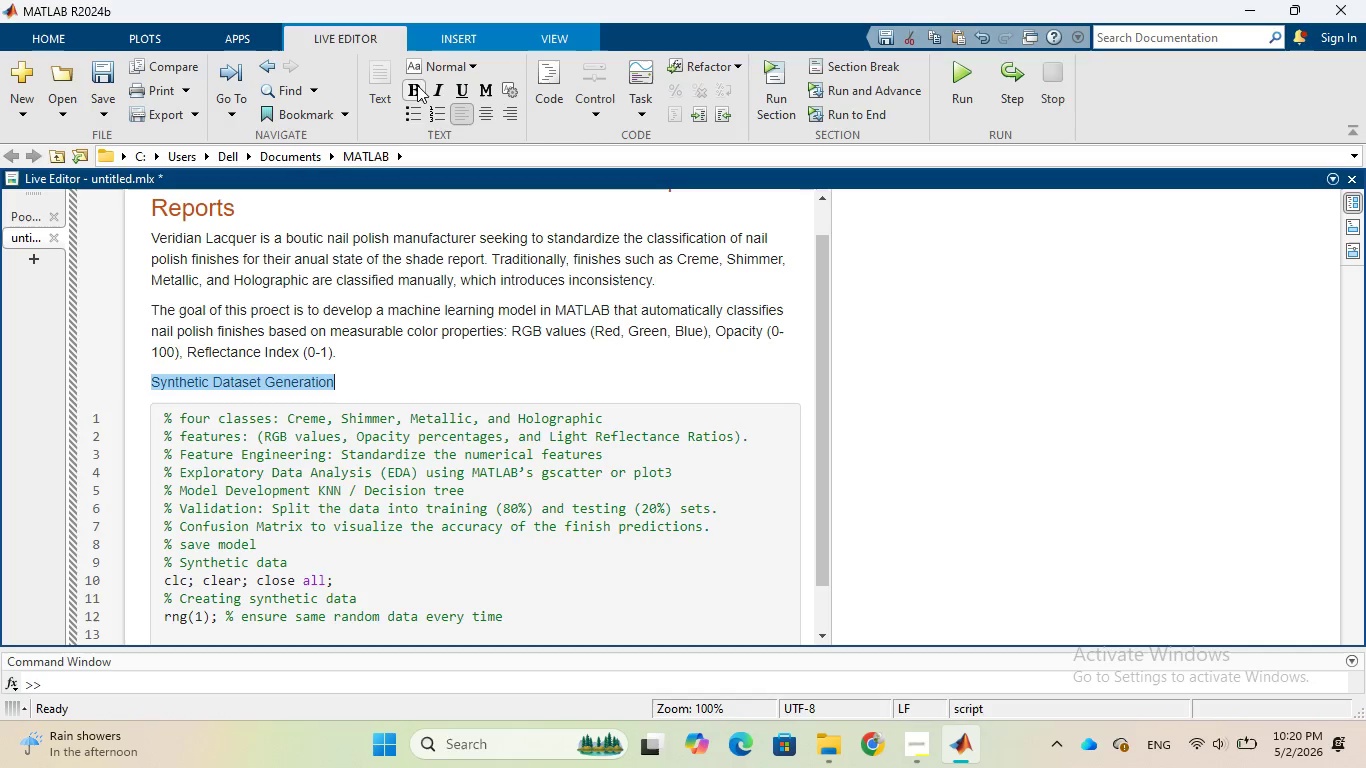 
left_click([416, 85])
 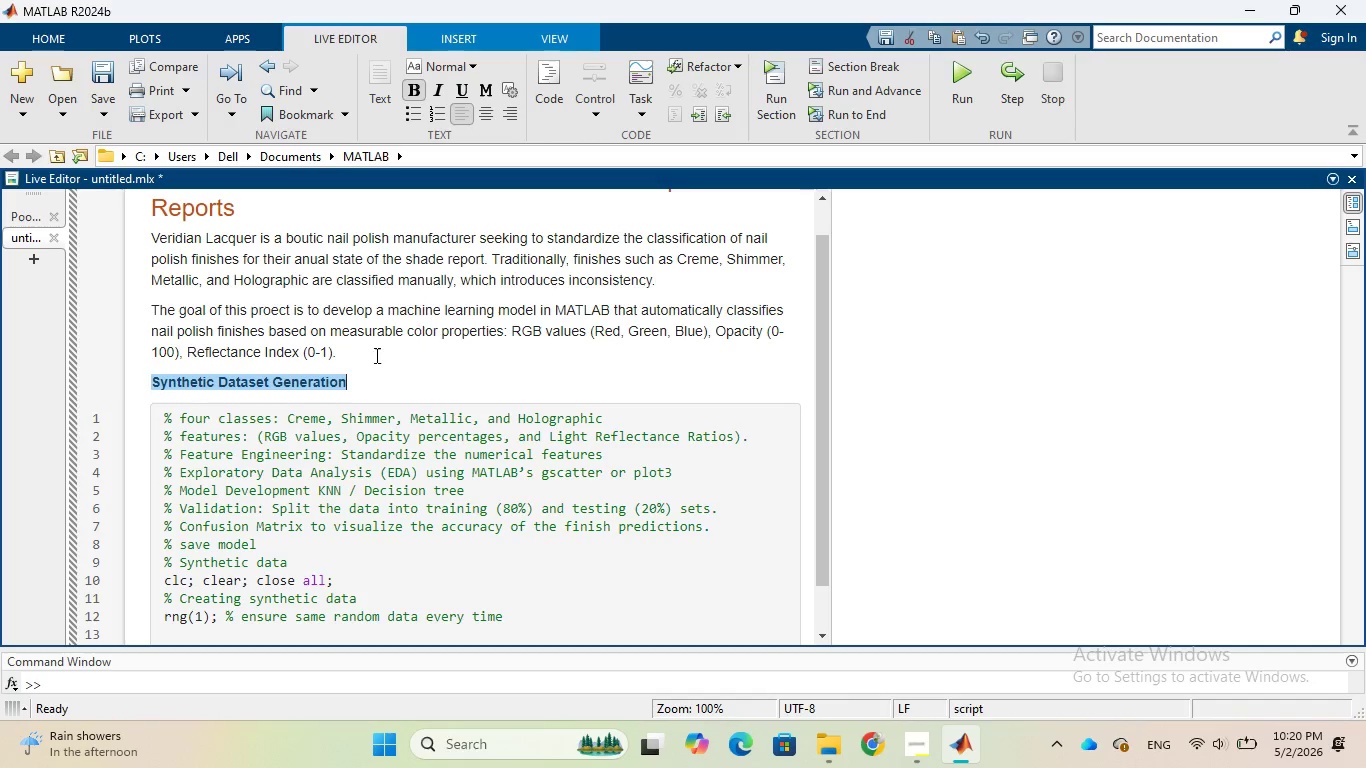 
left_click([422, 389])
 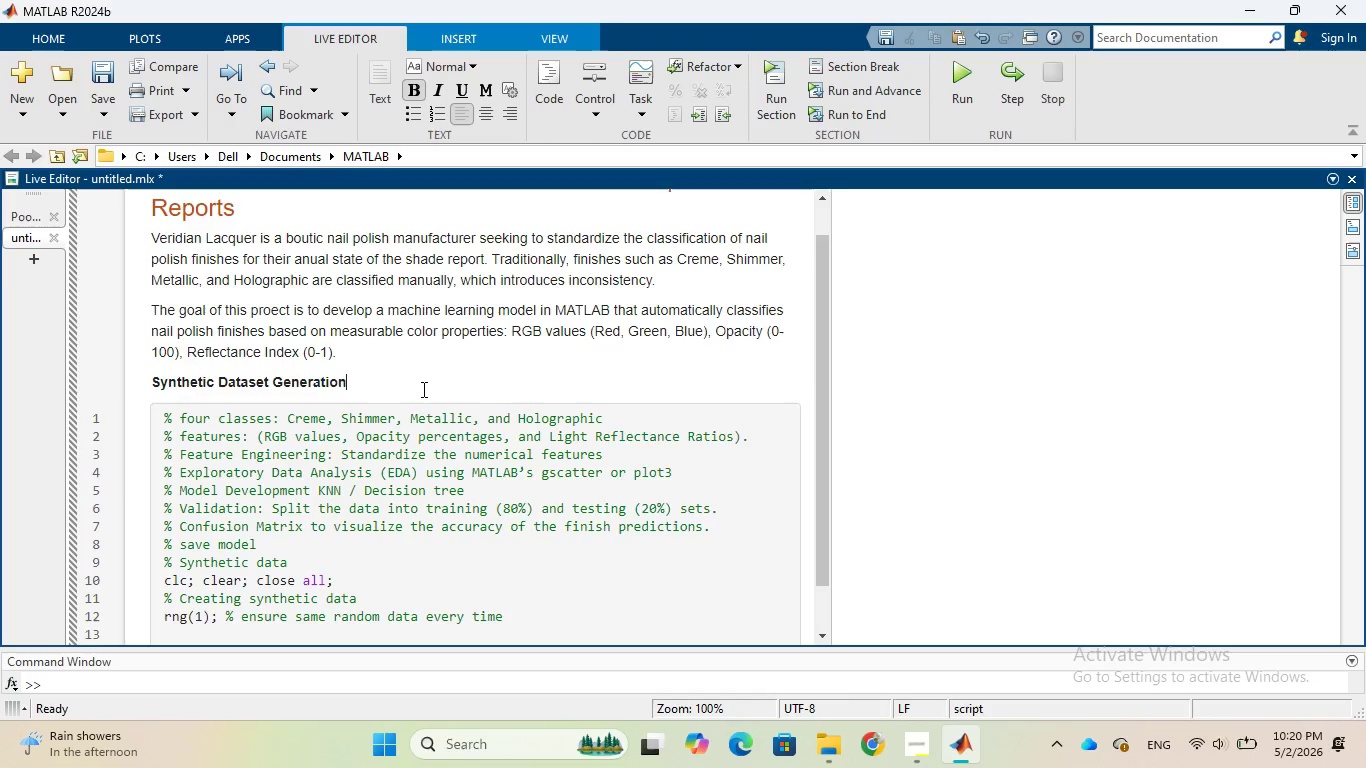 
scroll: coordinate [422, 389], scroll_direction: down, amount: 3.0
 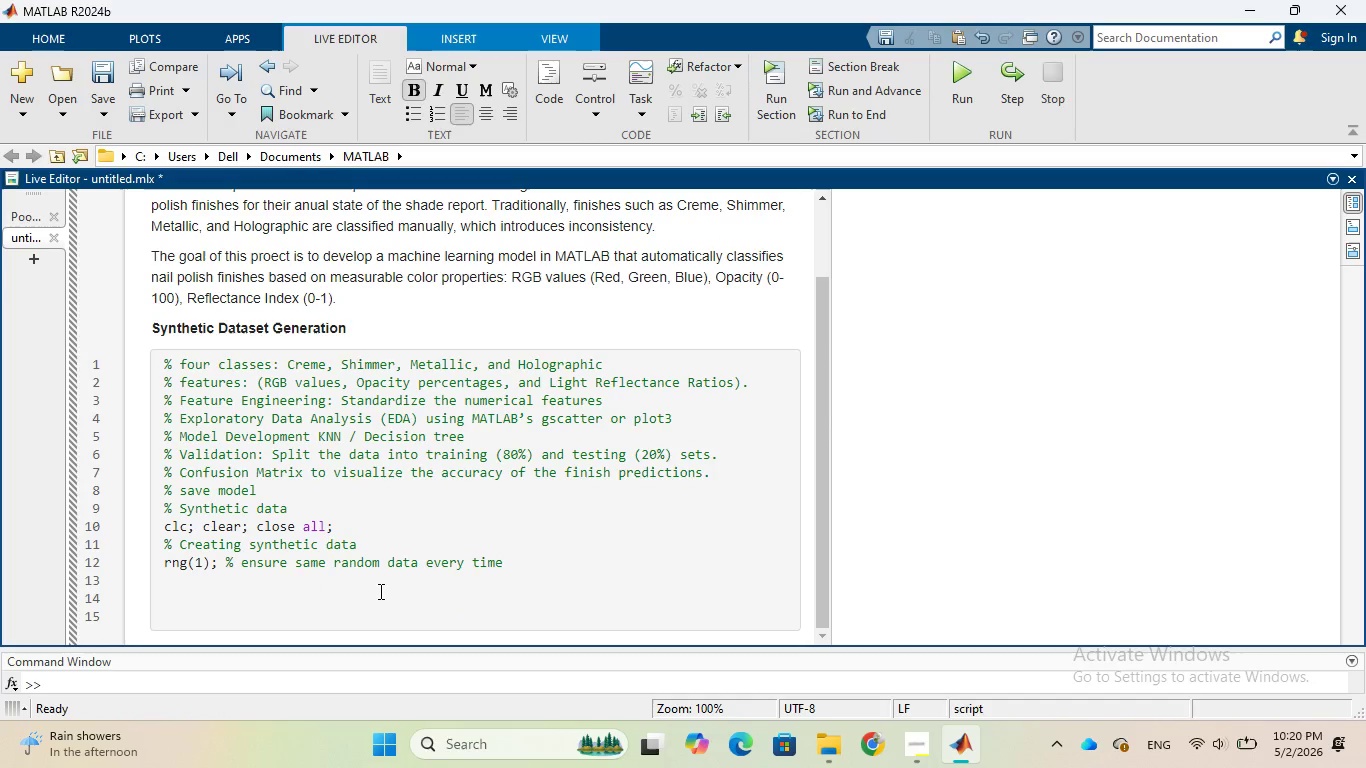 
left_click([379, 591])
 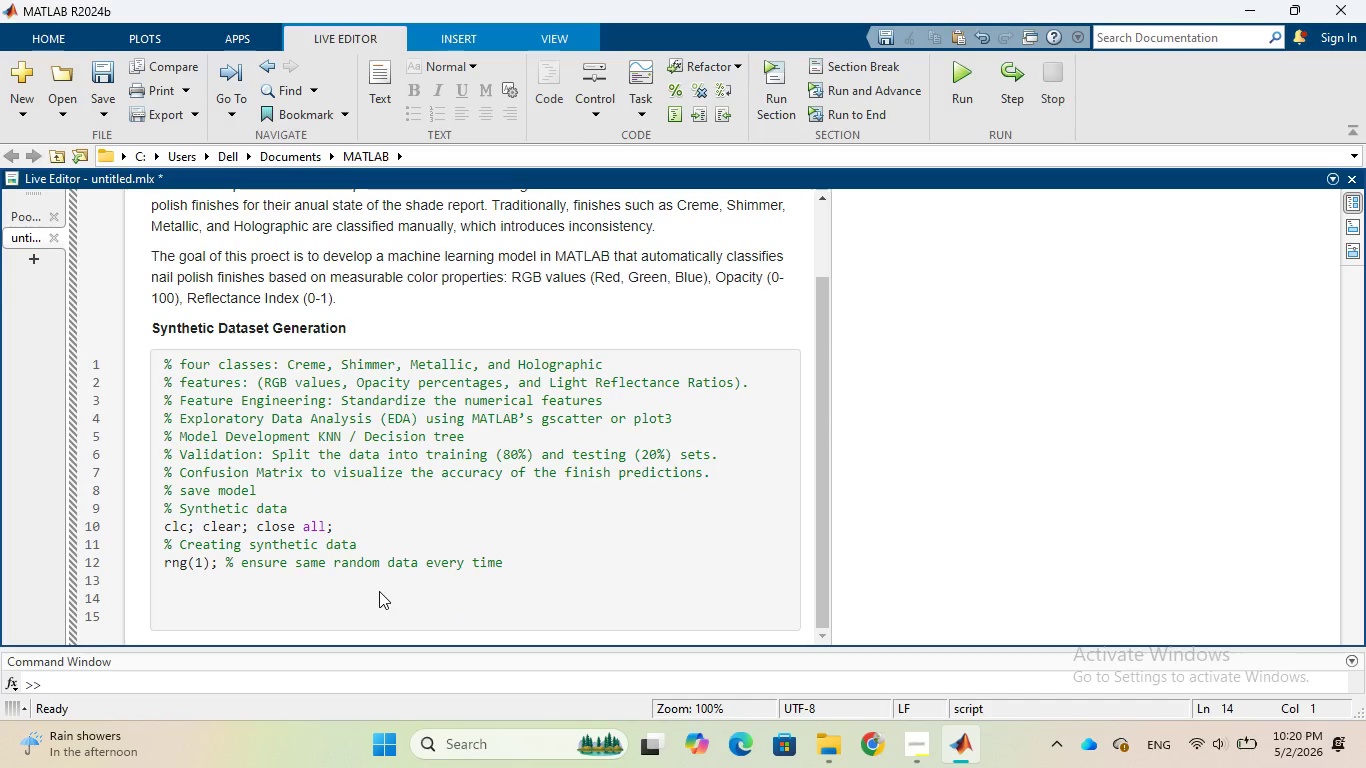 
wait(6.95)
 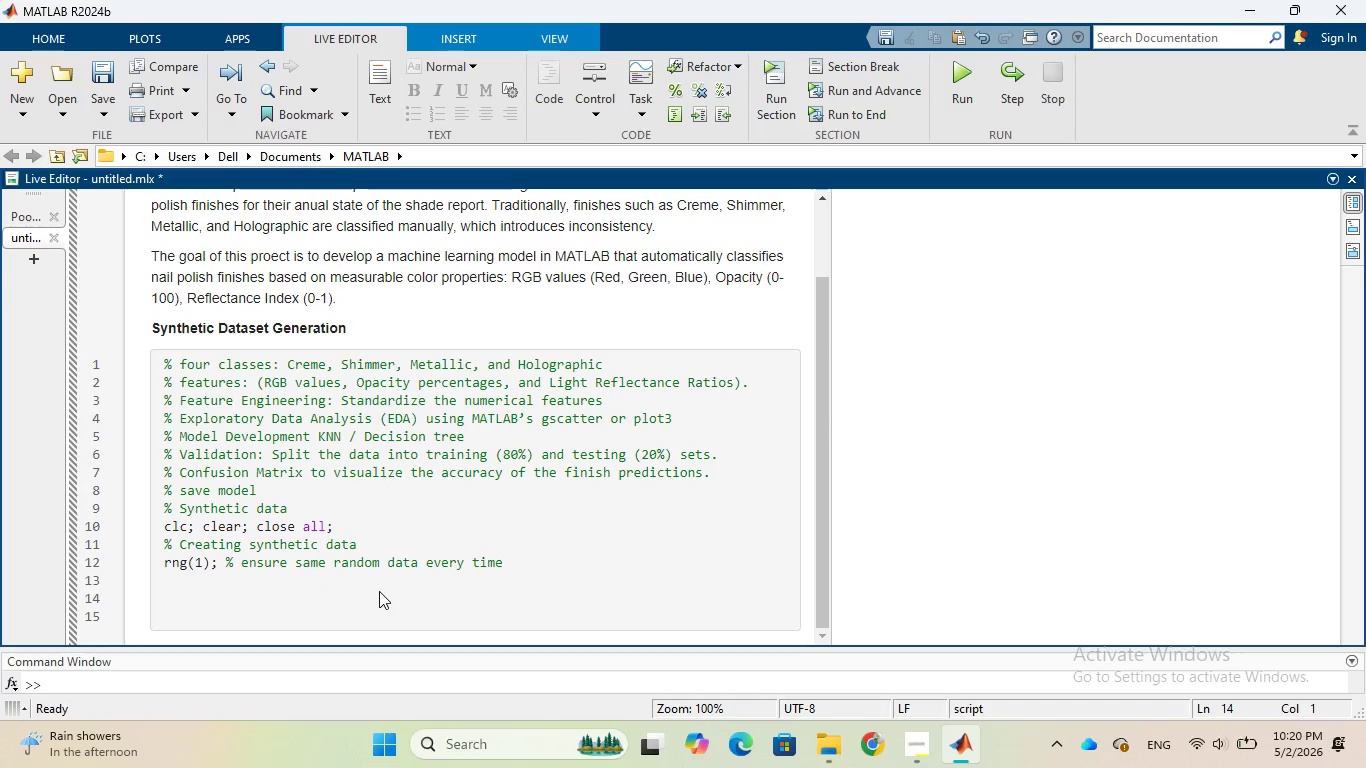 
type(% generate synhetic datat)
 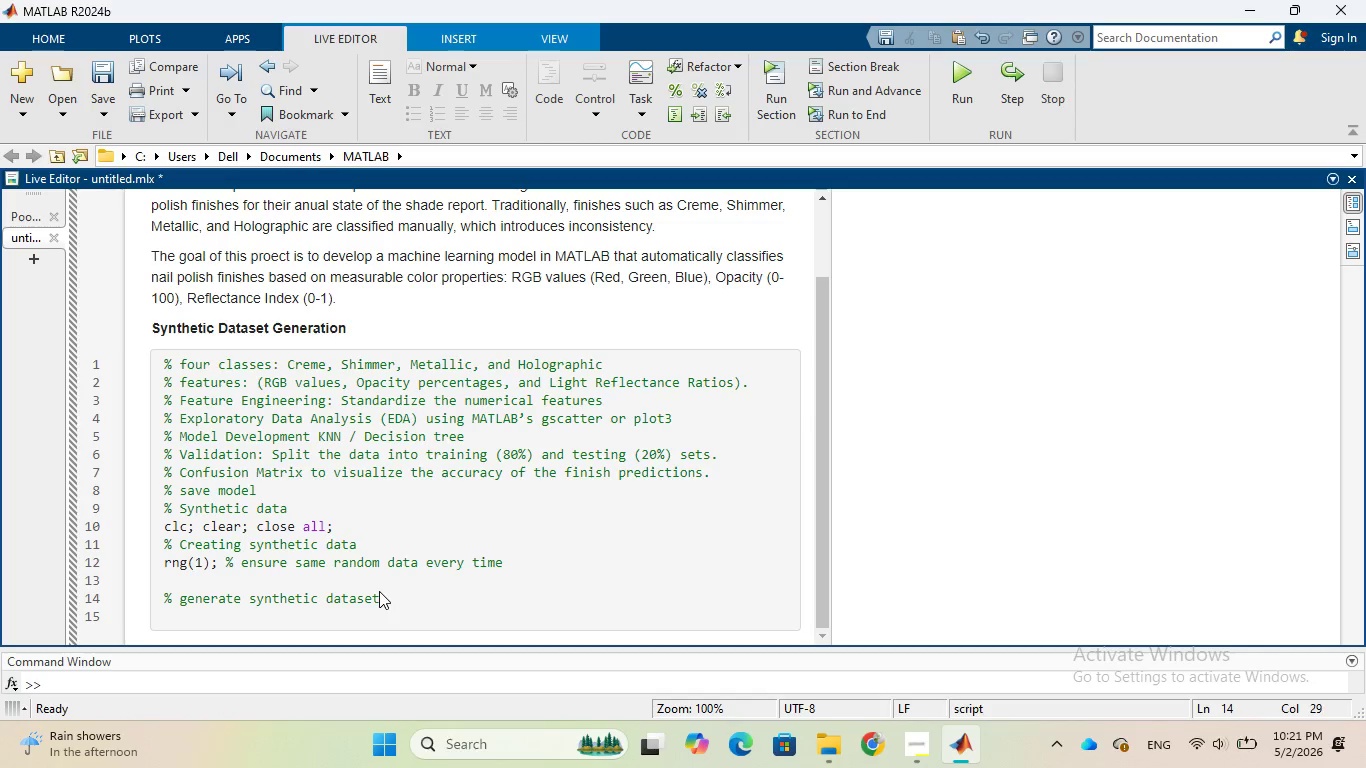 
hold_key(key=E, duration=0.31)
 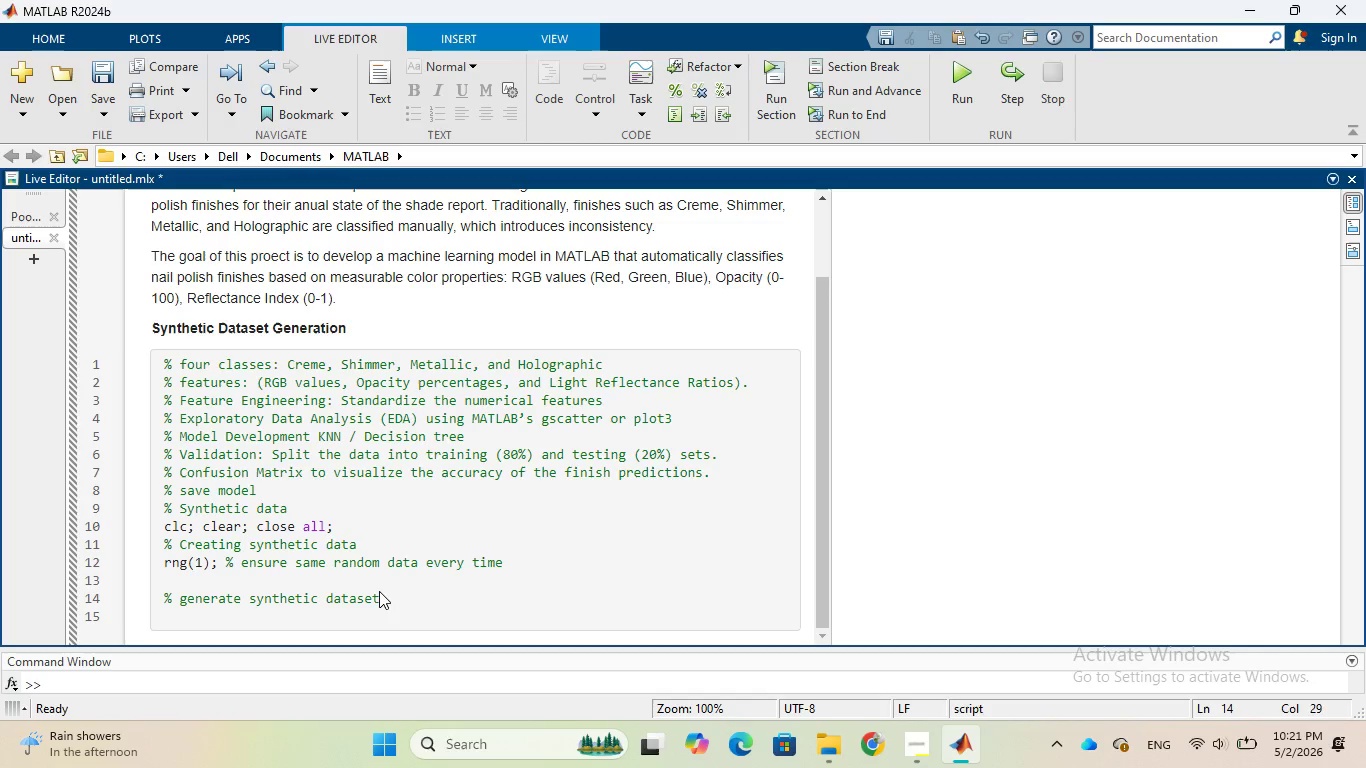 
key(Enter)
 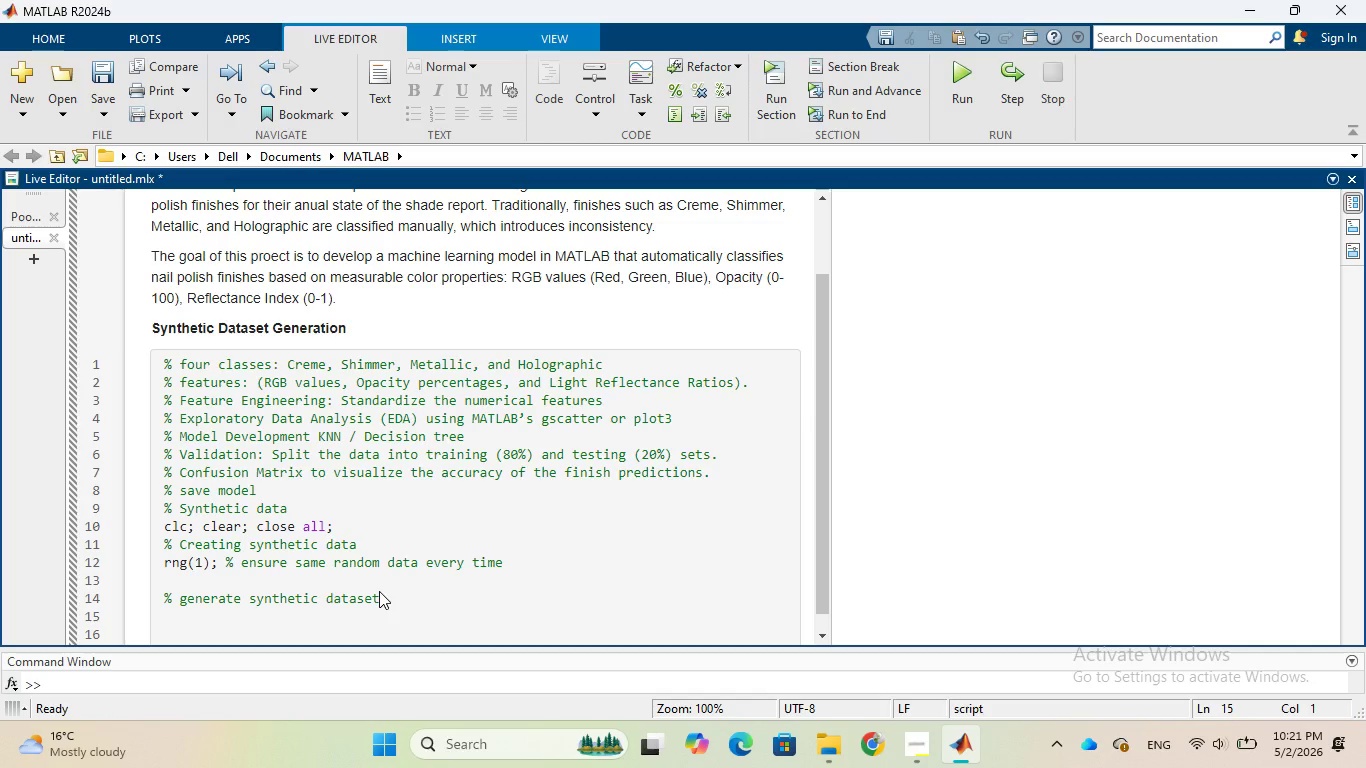 
wait(16.88)
 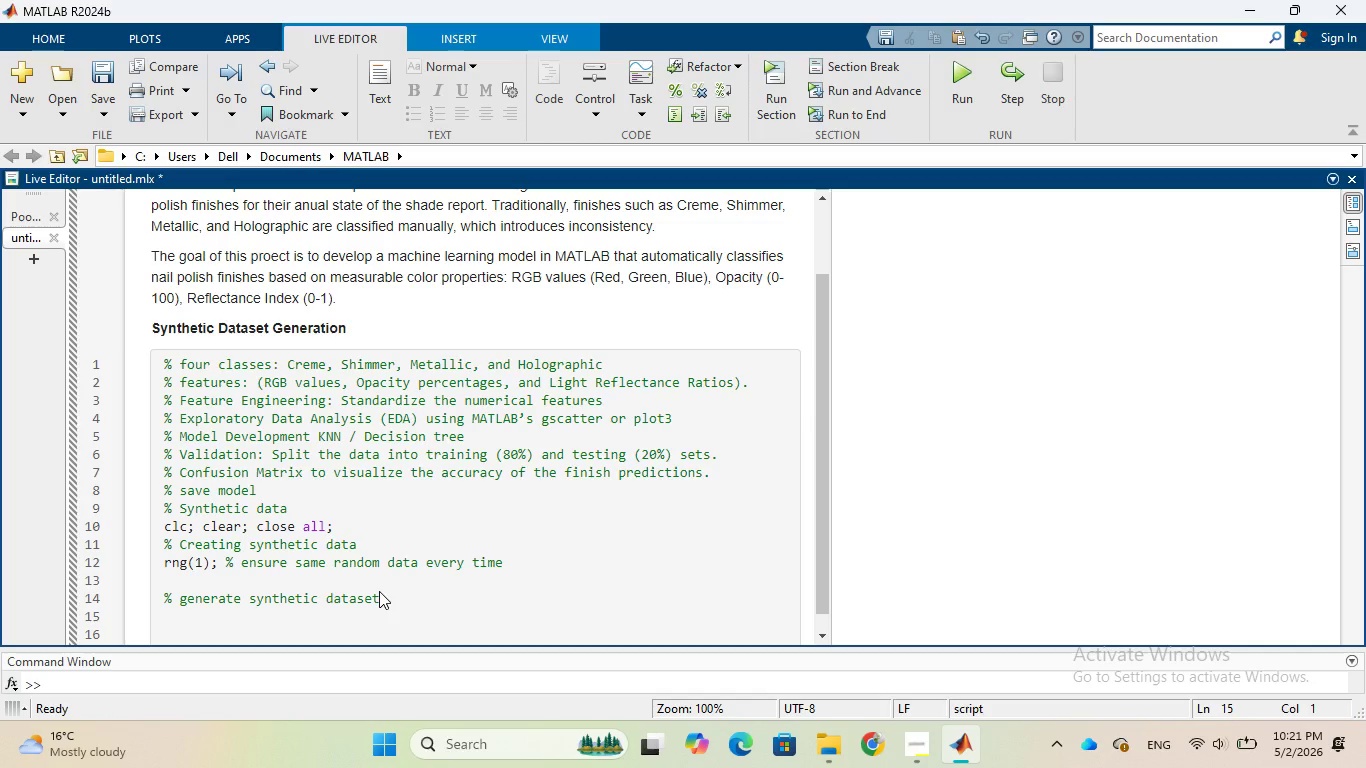 
type(n = 150;)
 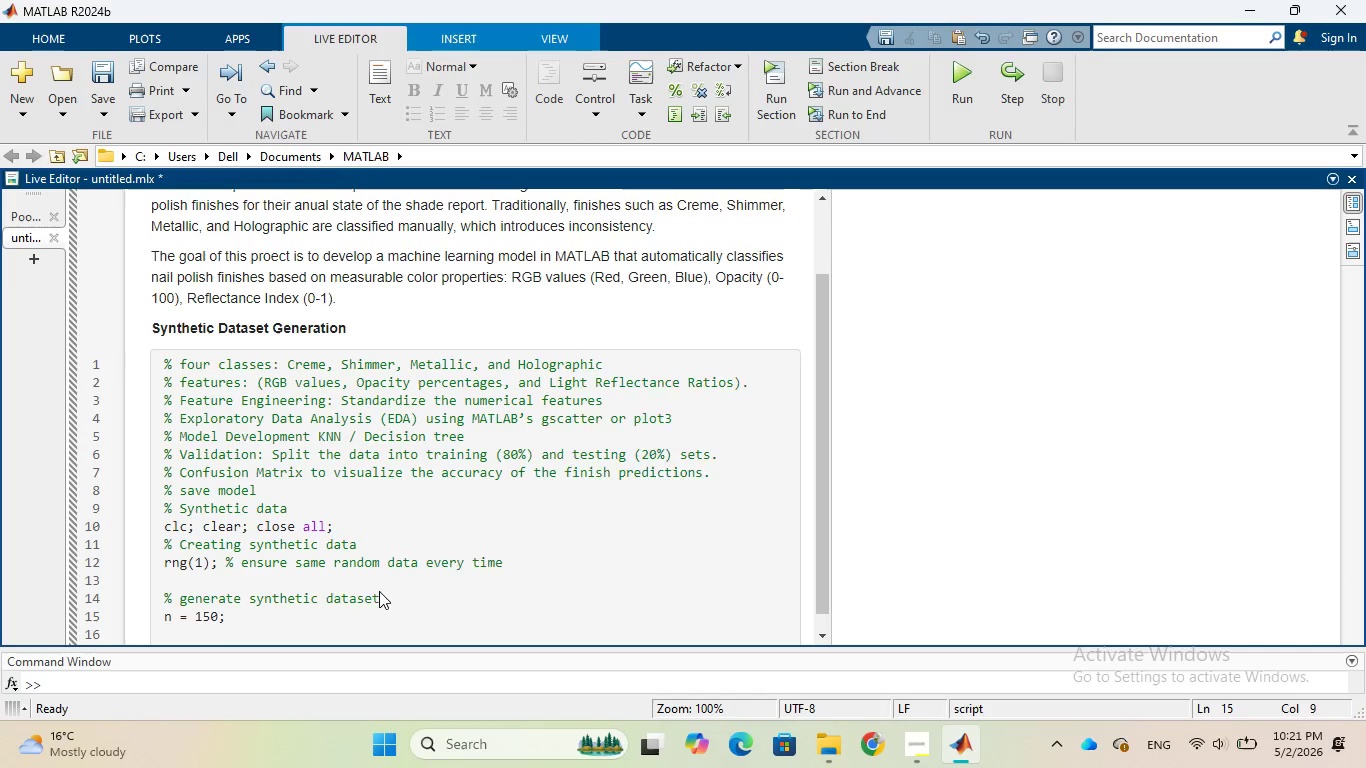 
key(Enter)
 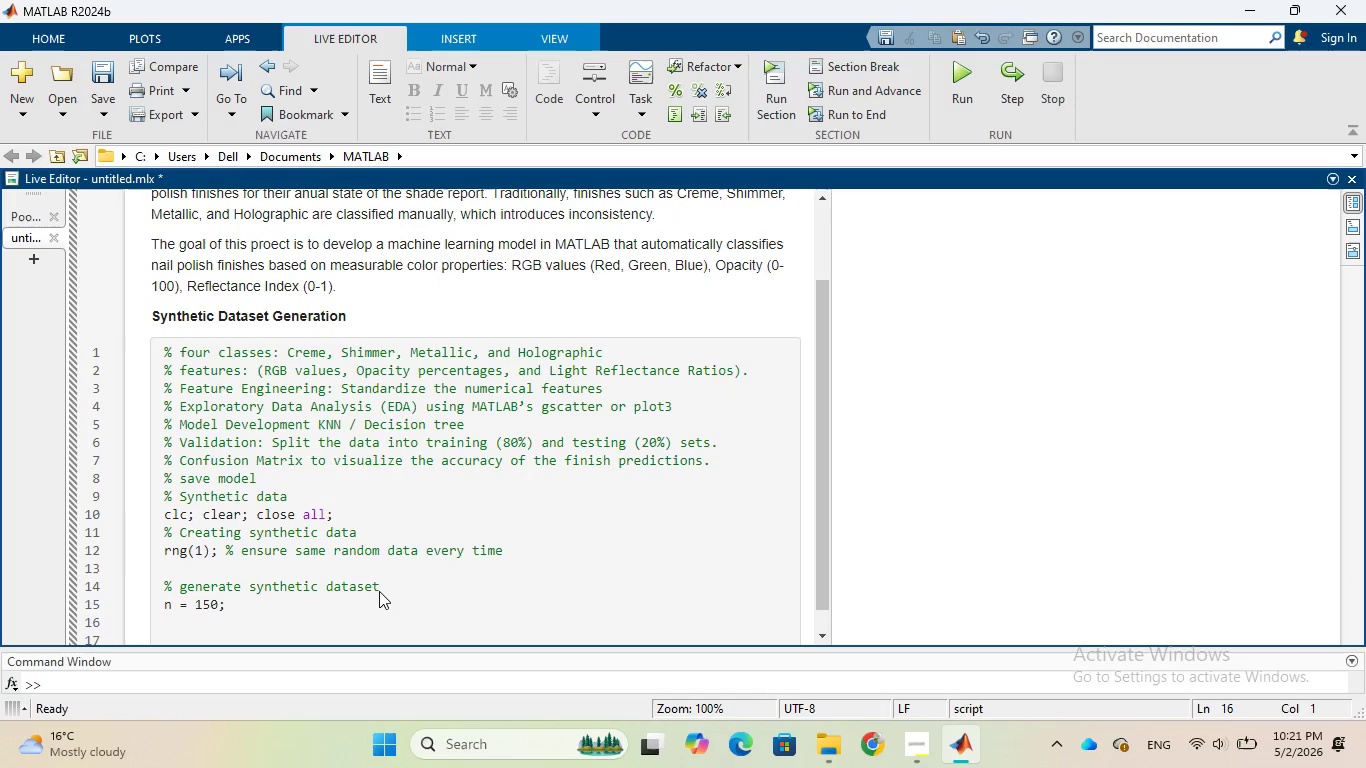 
hold_key(key=ShiftLeft, duration=1.42)
 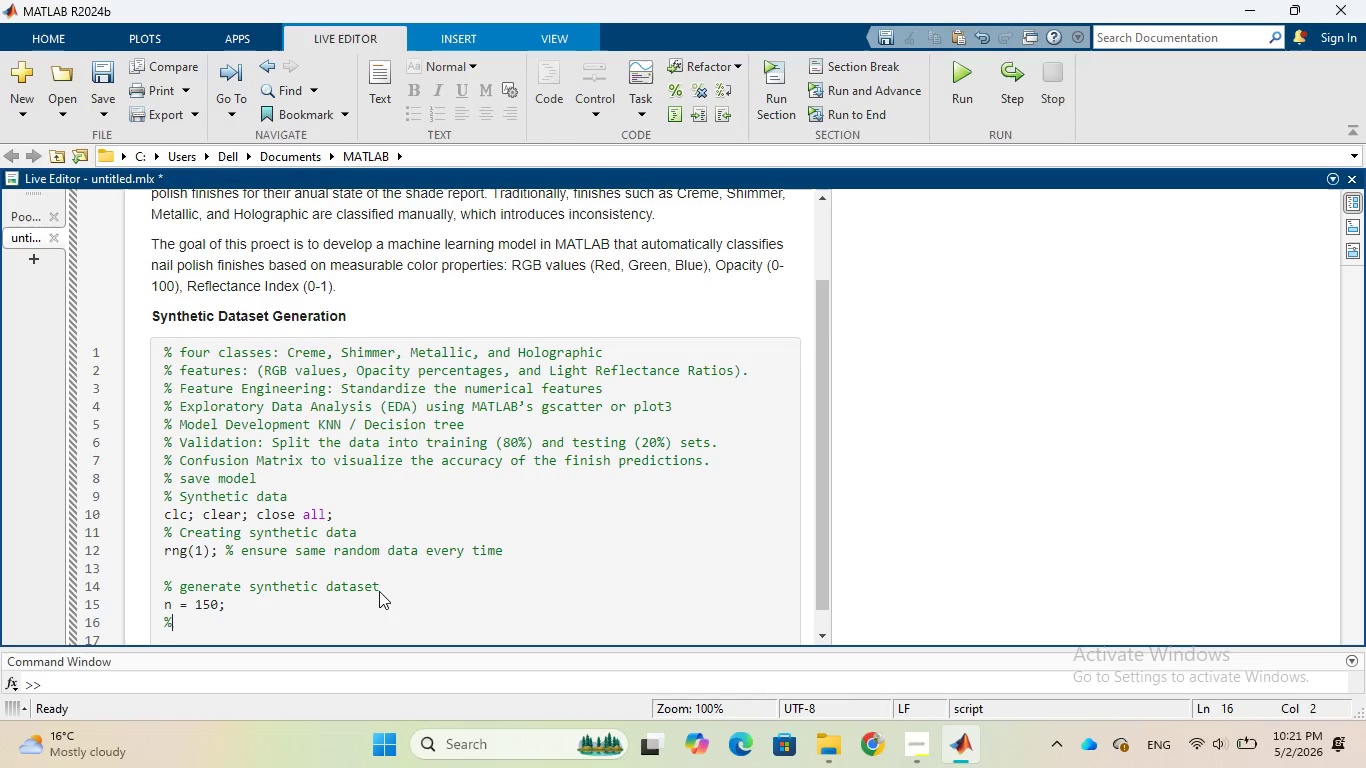 
hold_key(key=5, duration=0.36)
 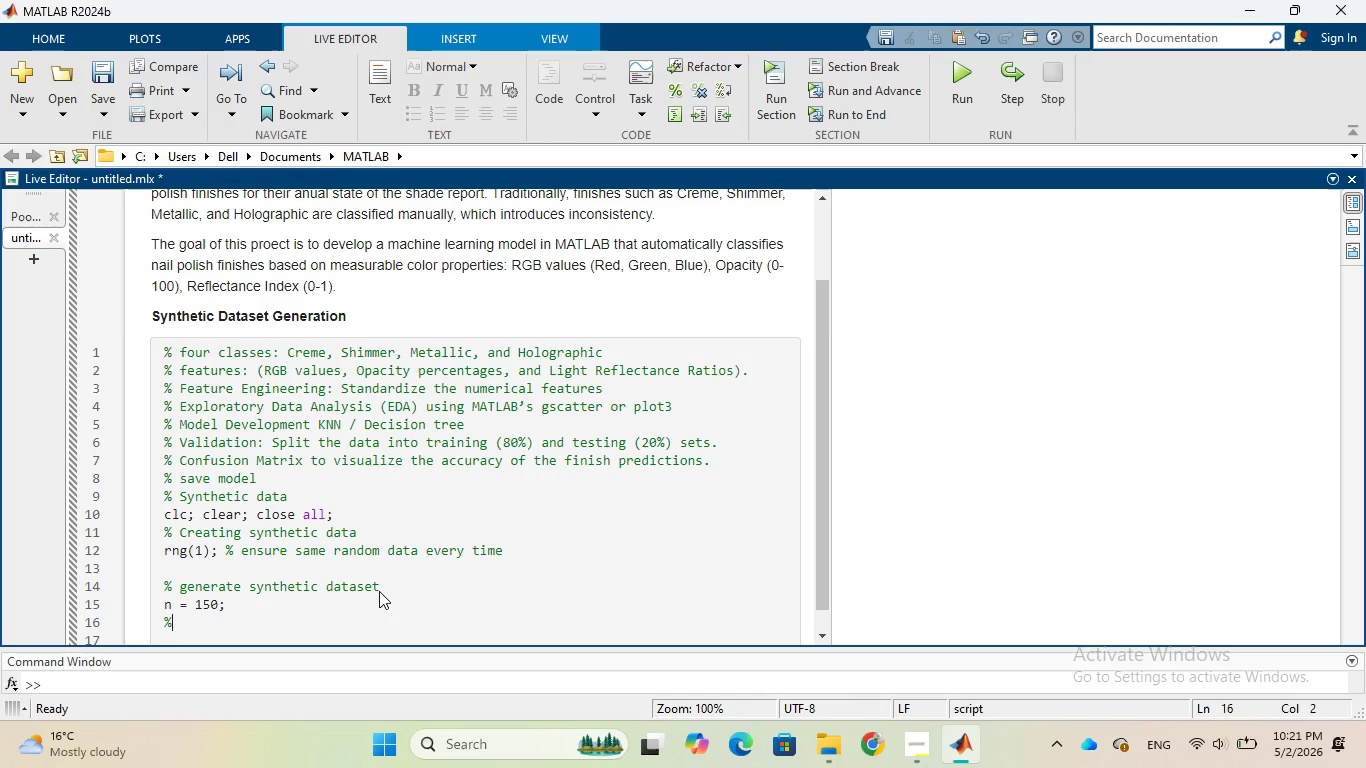 
hold_key(key=ShiftRight, duration=1.3)
 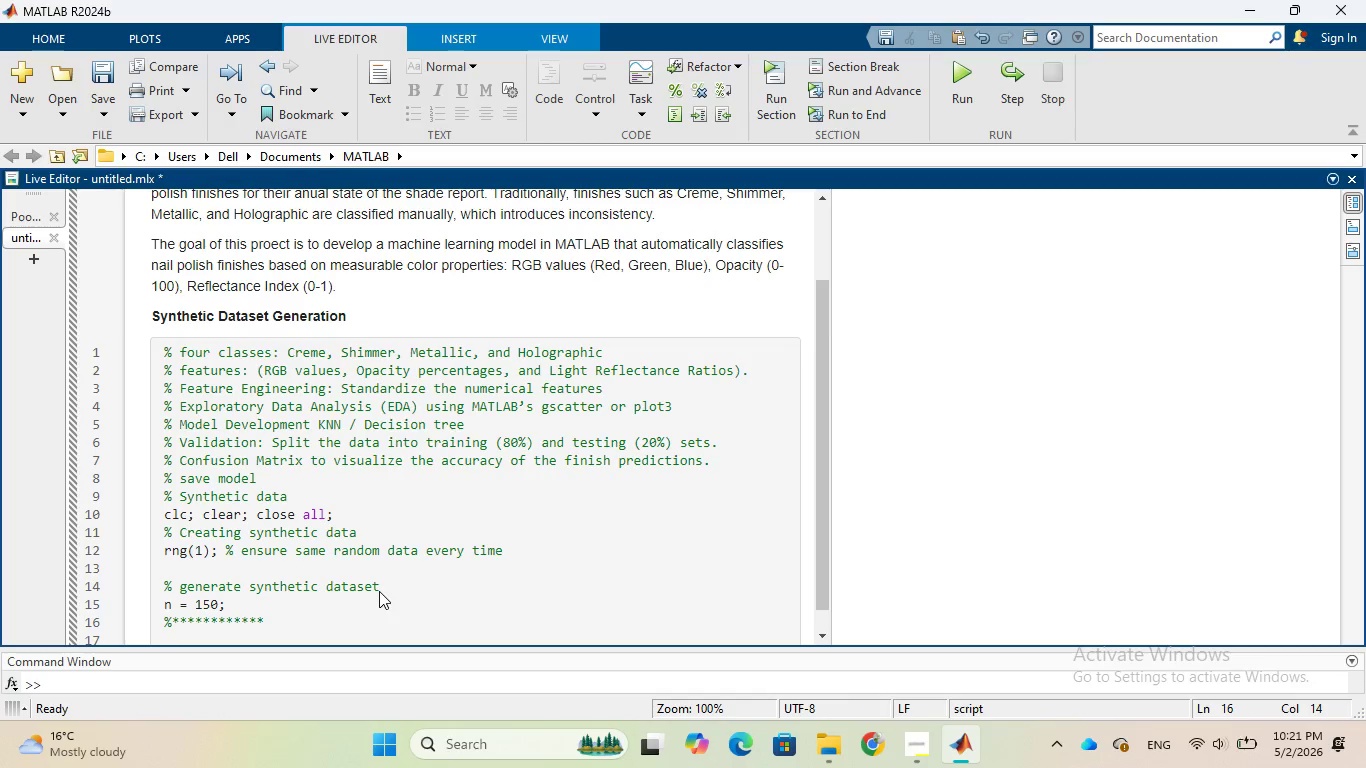 
hold_key(key=8, duration=0.81)
 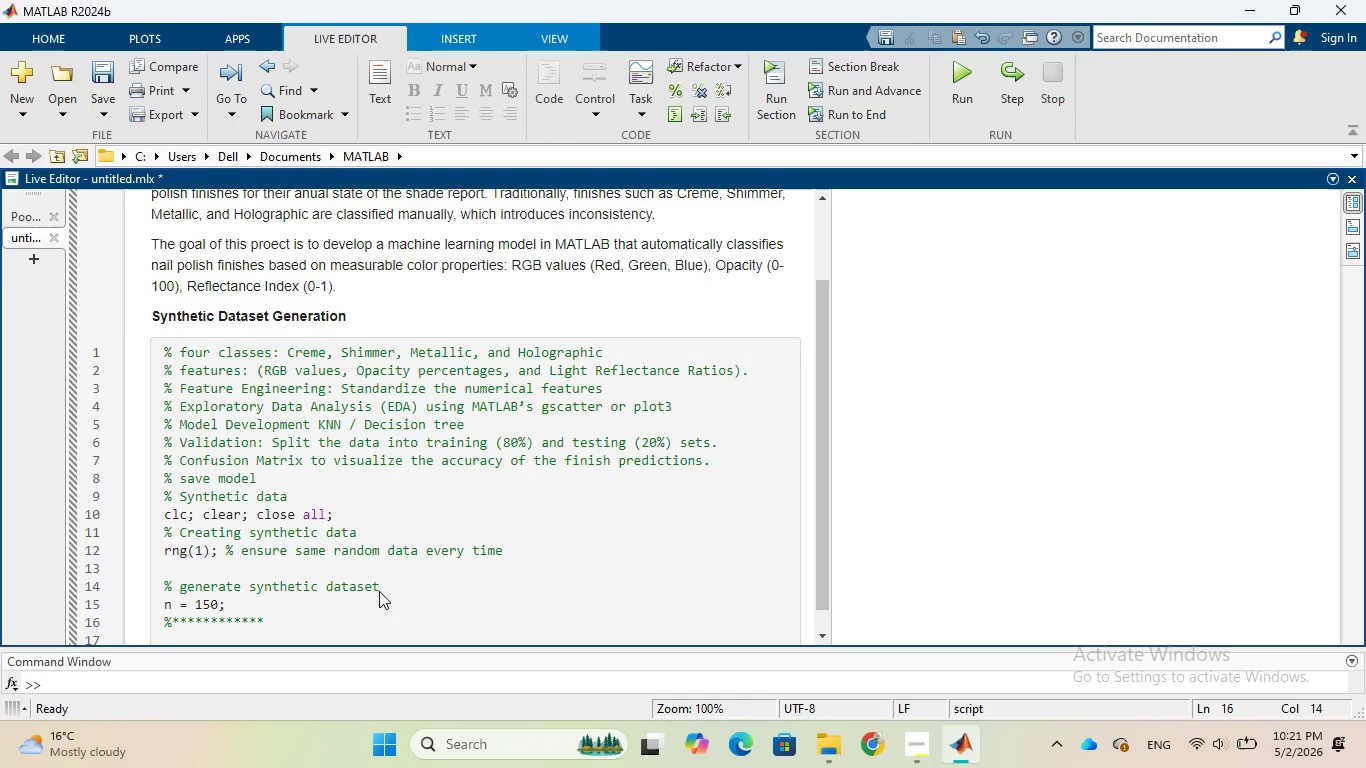 
type( Creme Finish *********)
 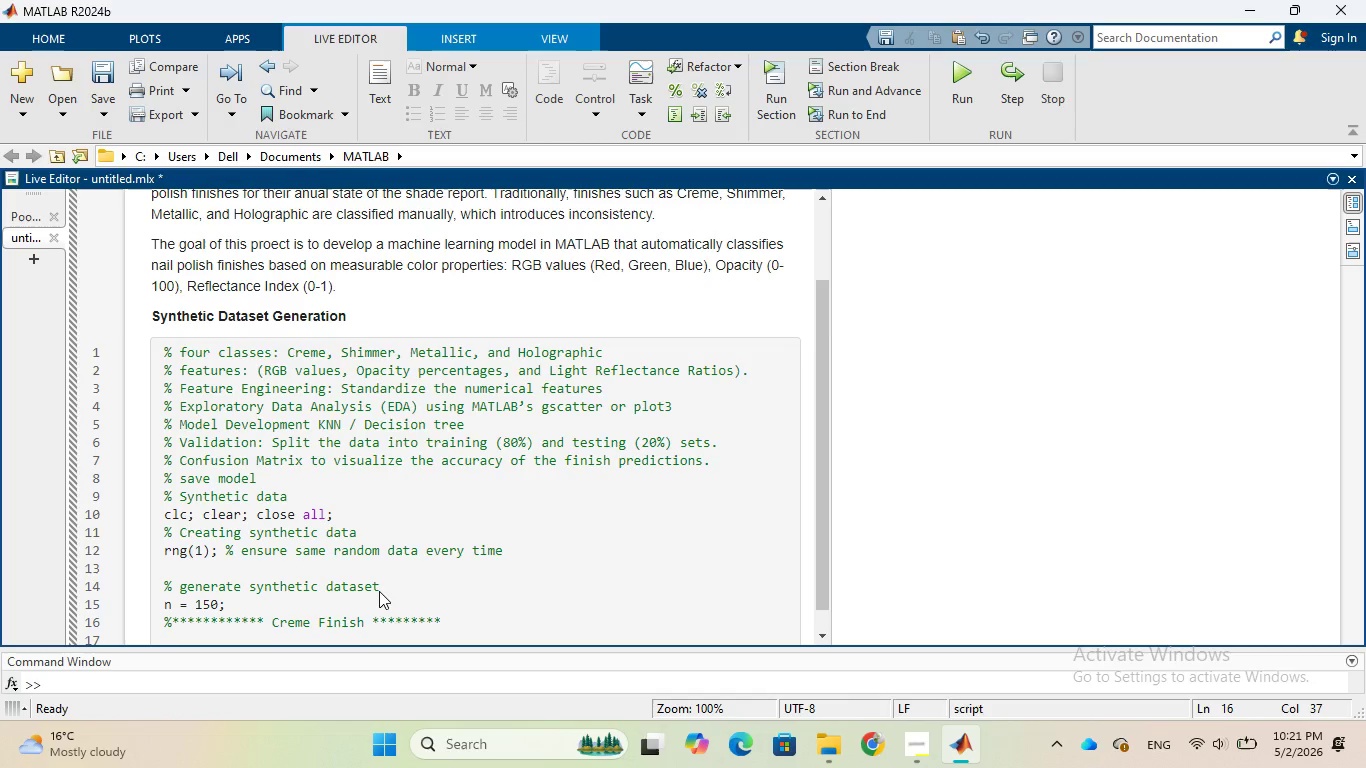 
key(Shift+5)
 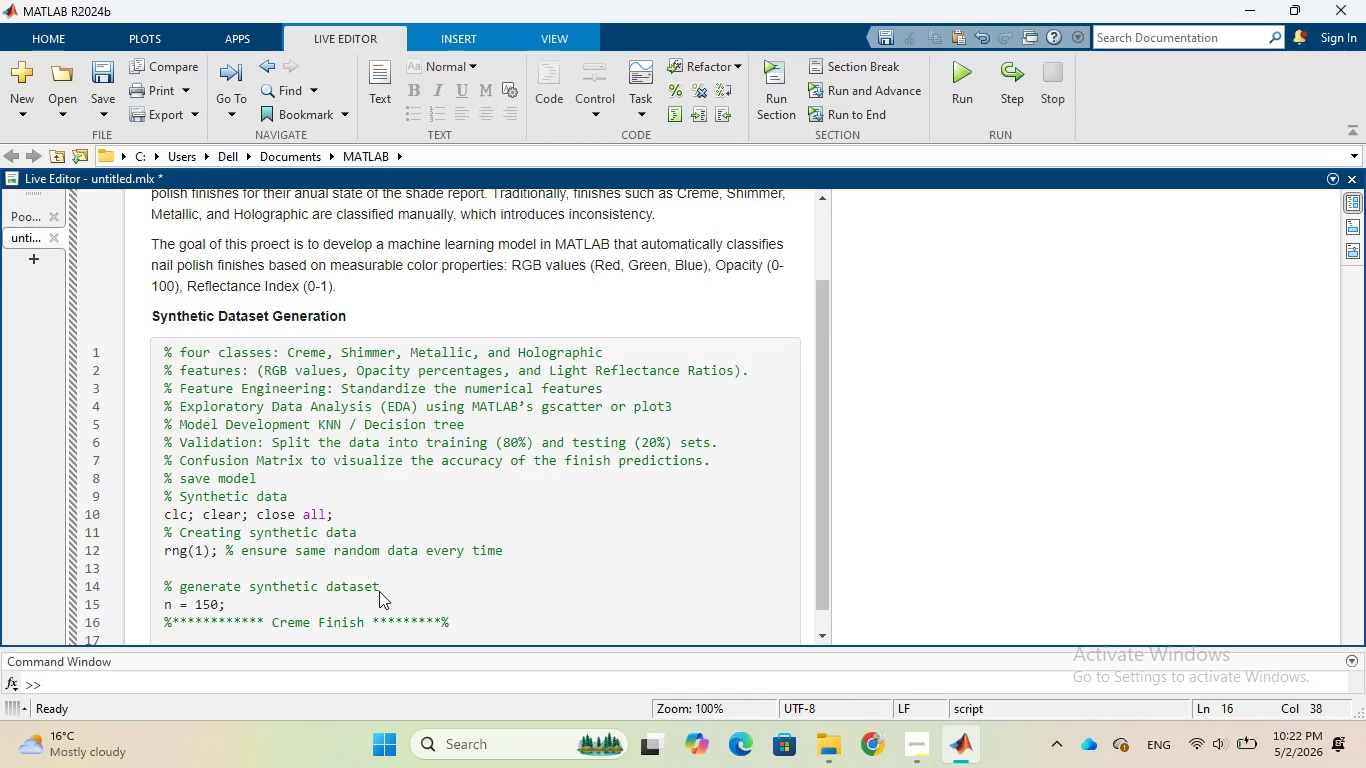 
key(Enter)
 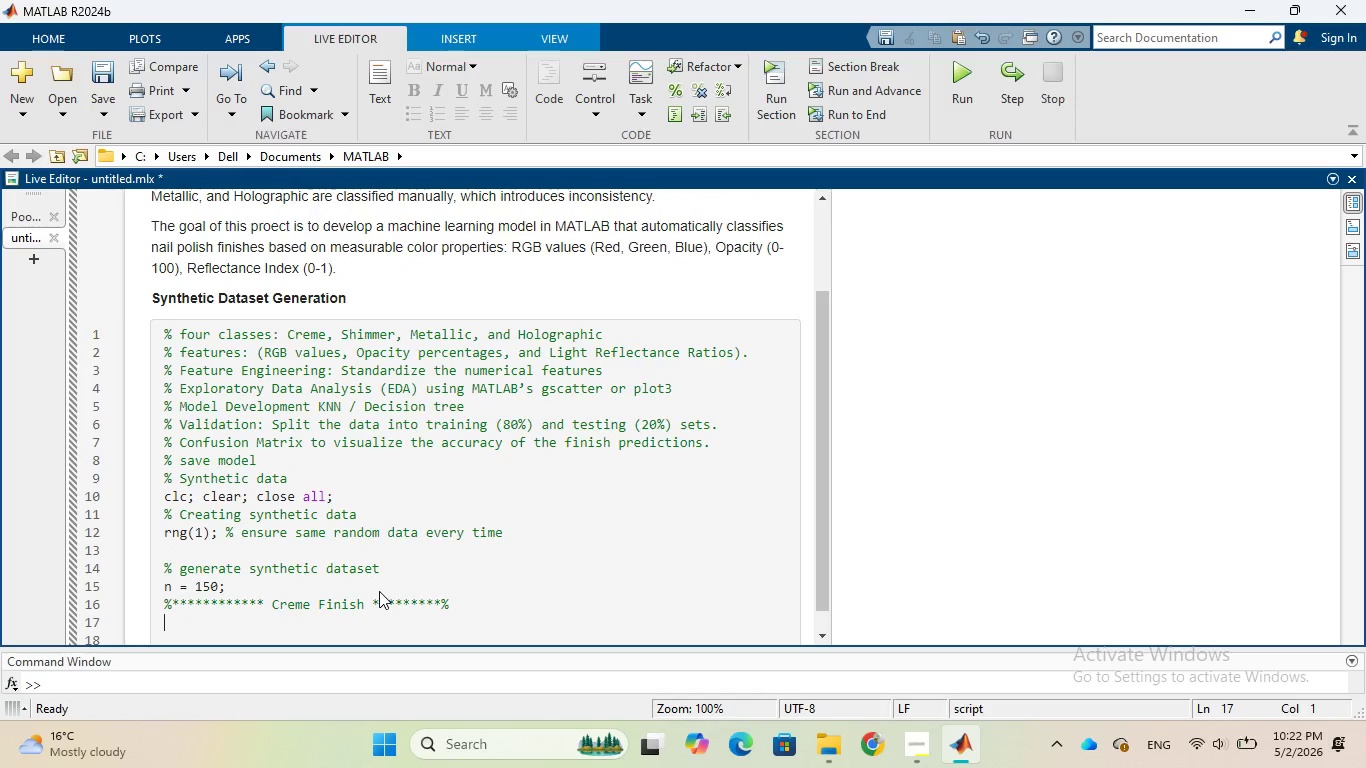 
wait(13.98)
 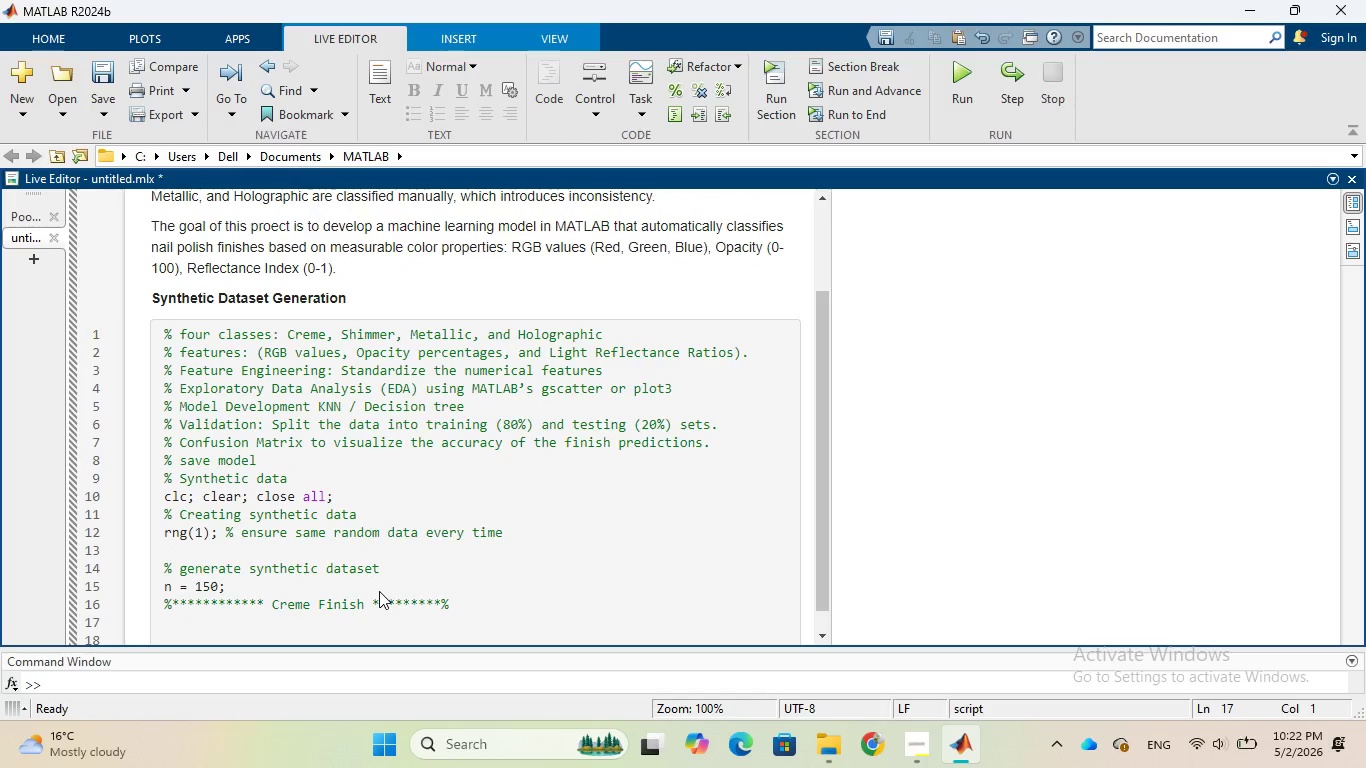 
key(Shift+5)
 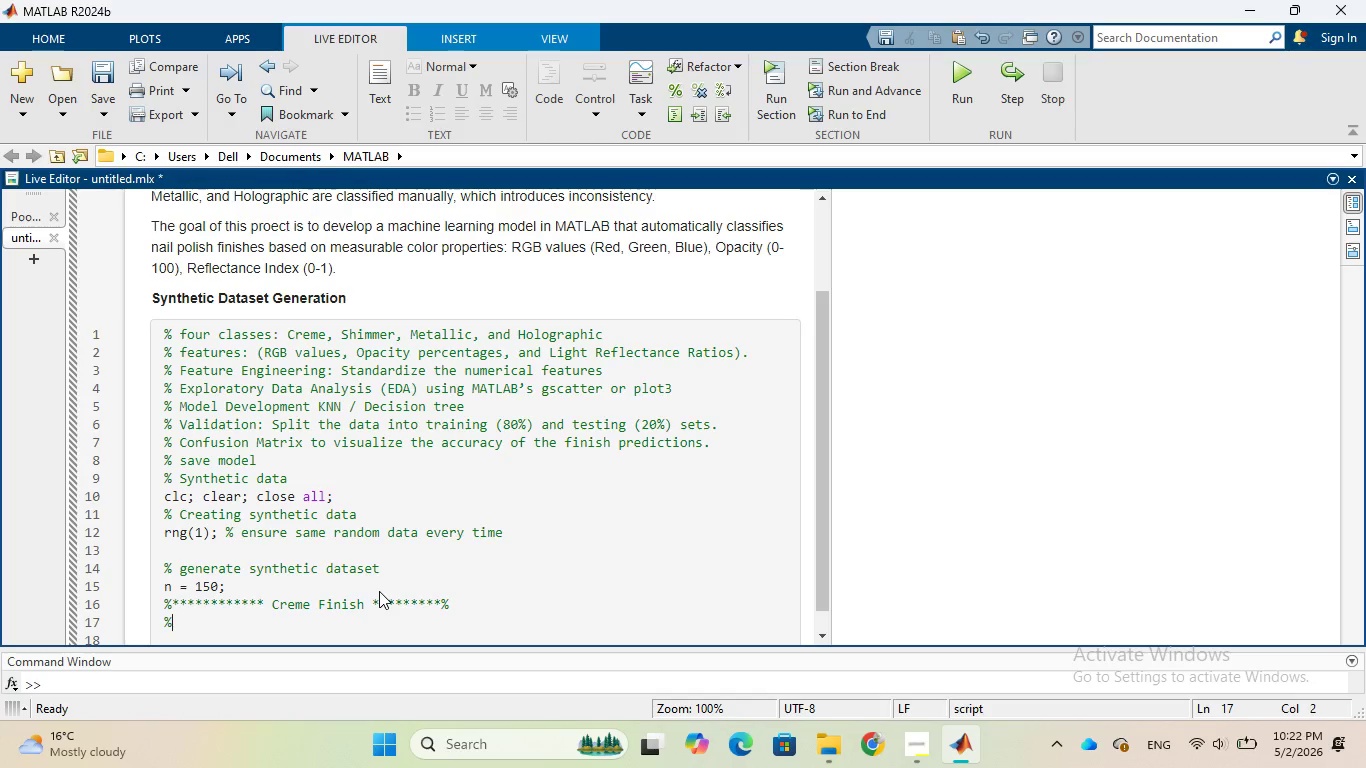 
wait(6.62)
 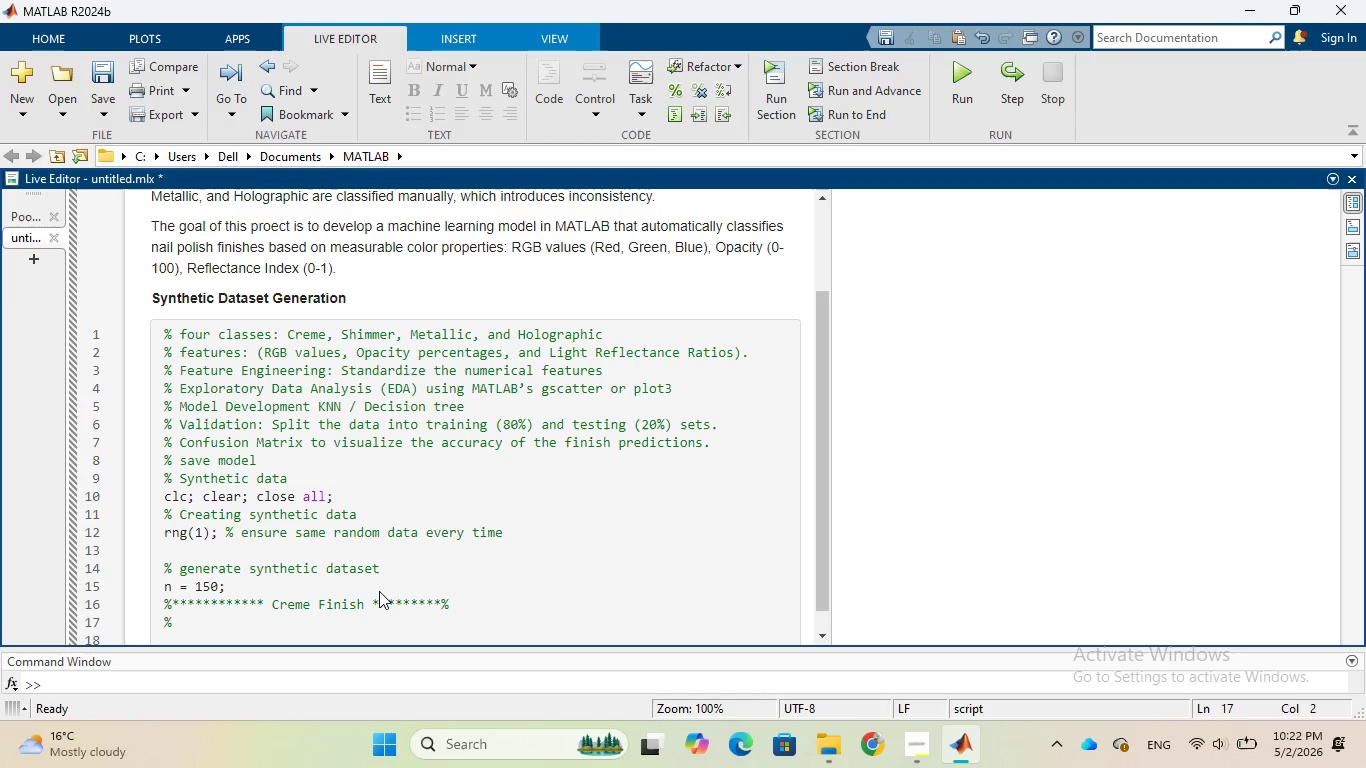 
type( High )
 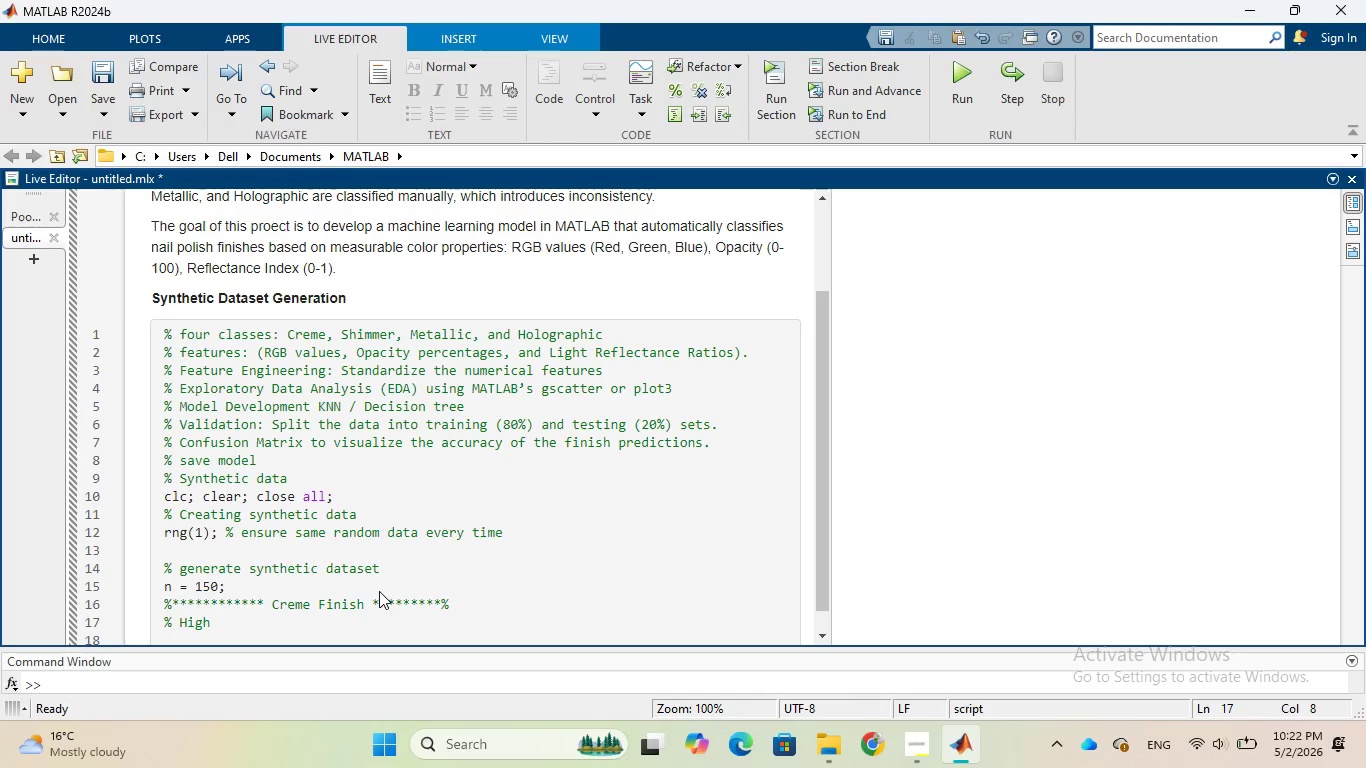 
type(opacity)
 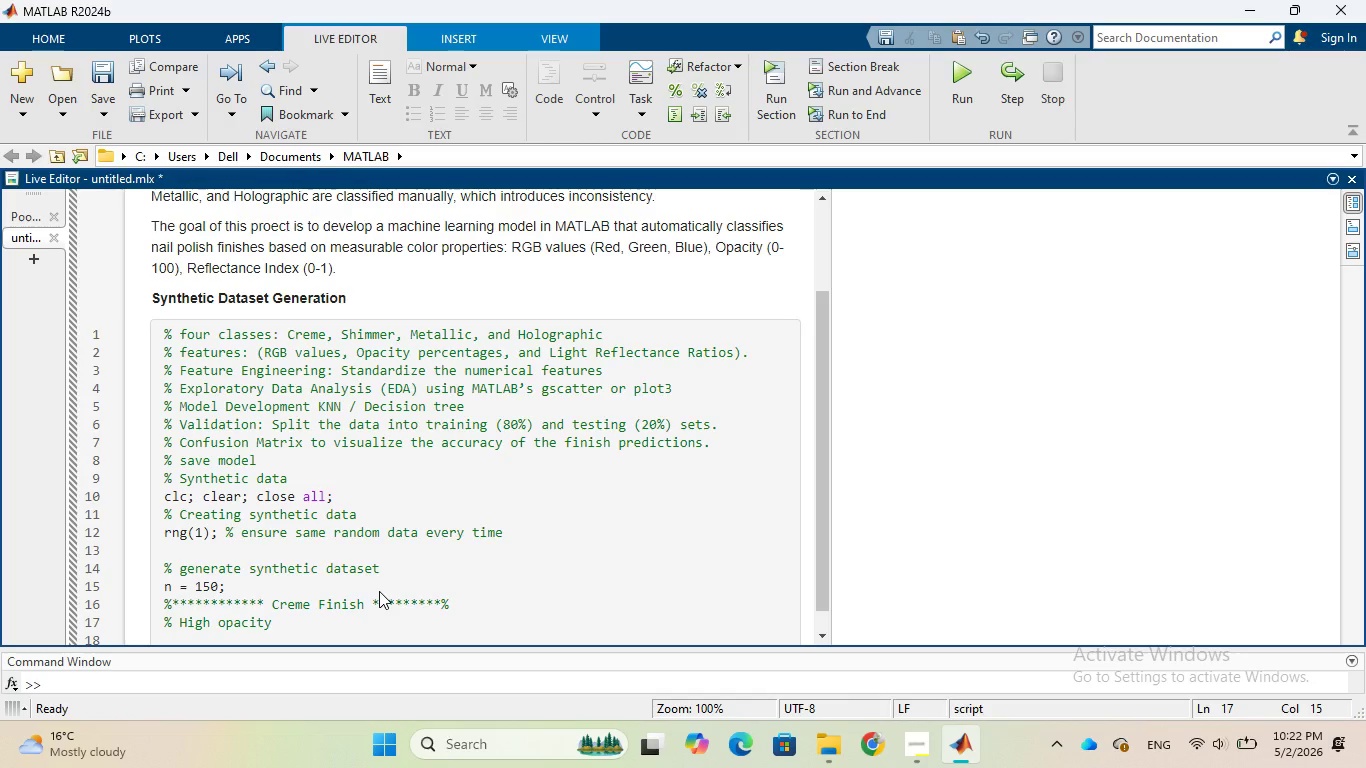 
type(, low reflectio)
 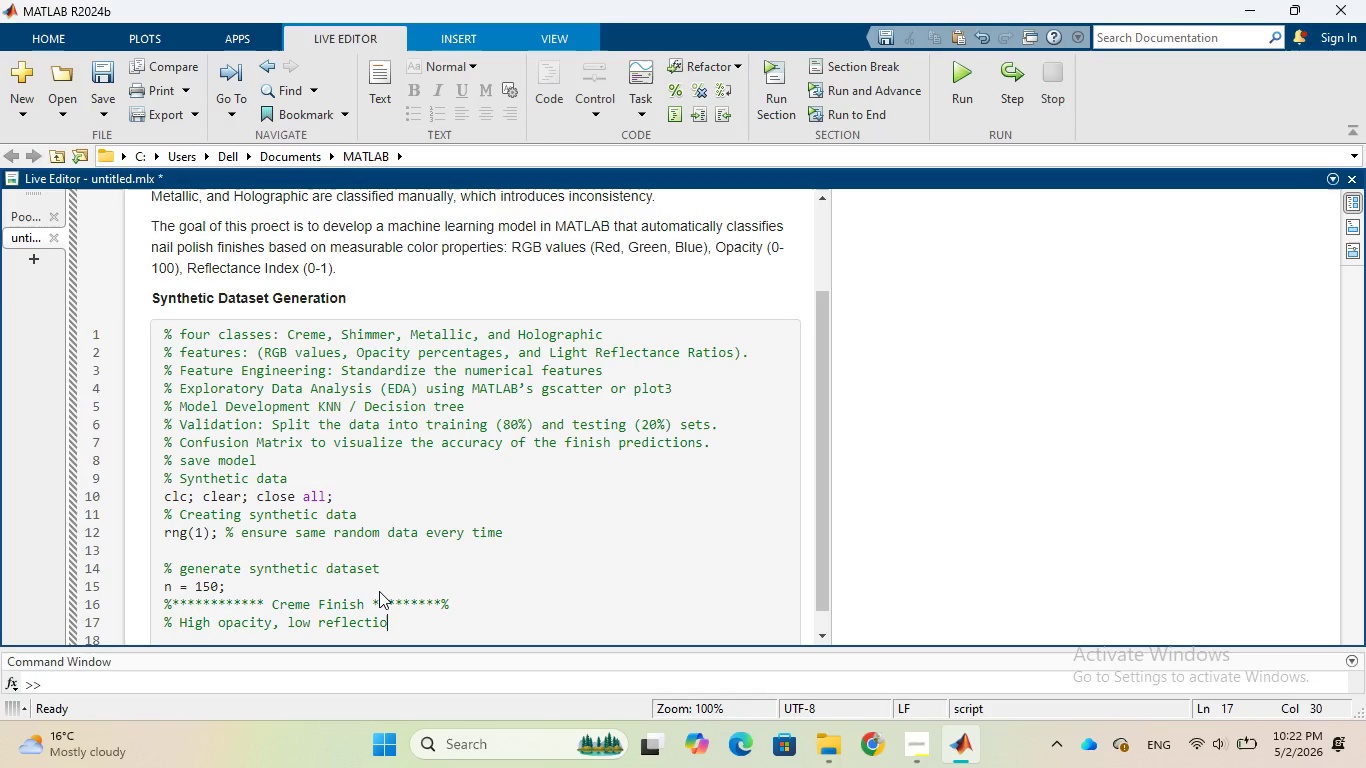 
key(Backspace)
key(Backspace)
type(ance, smootg)
key(Backspace)
type(h color)
 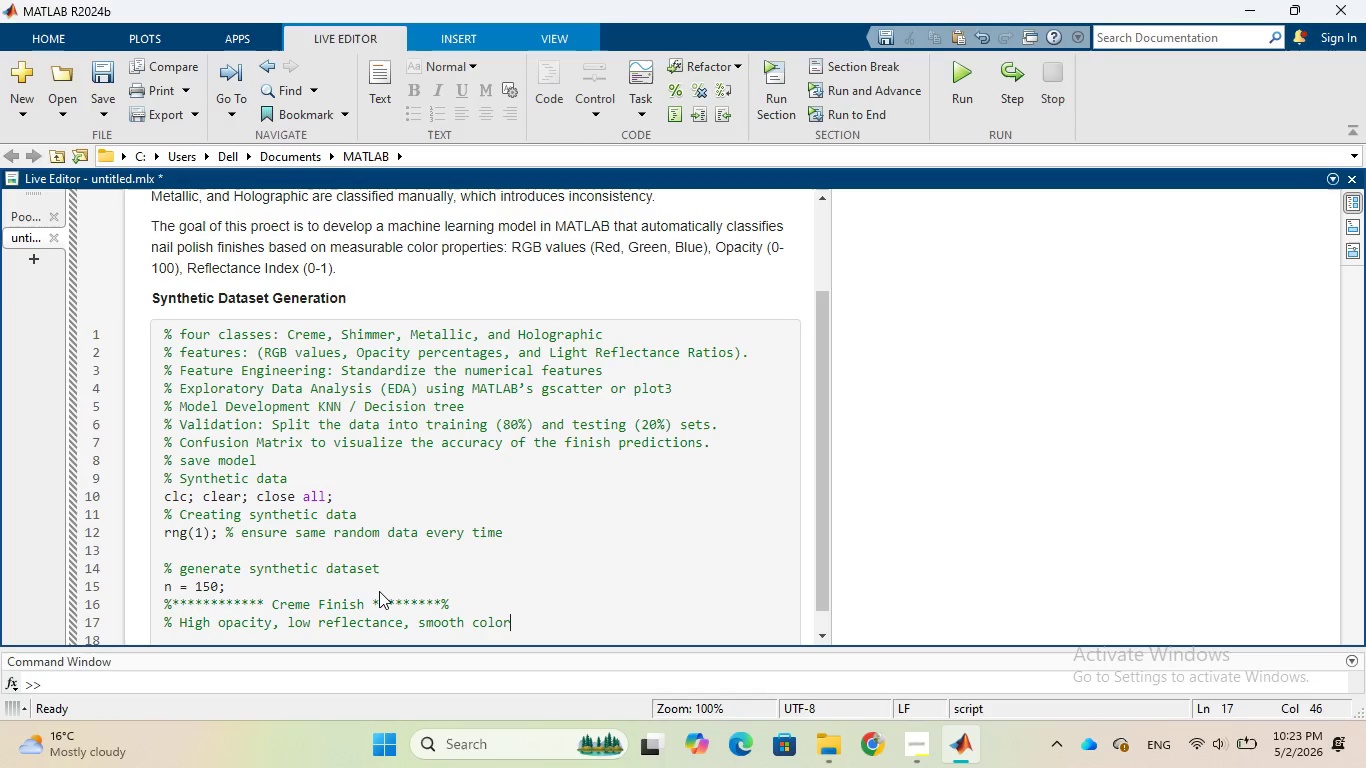 
type( distribution)
 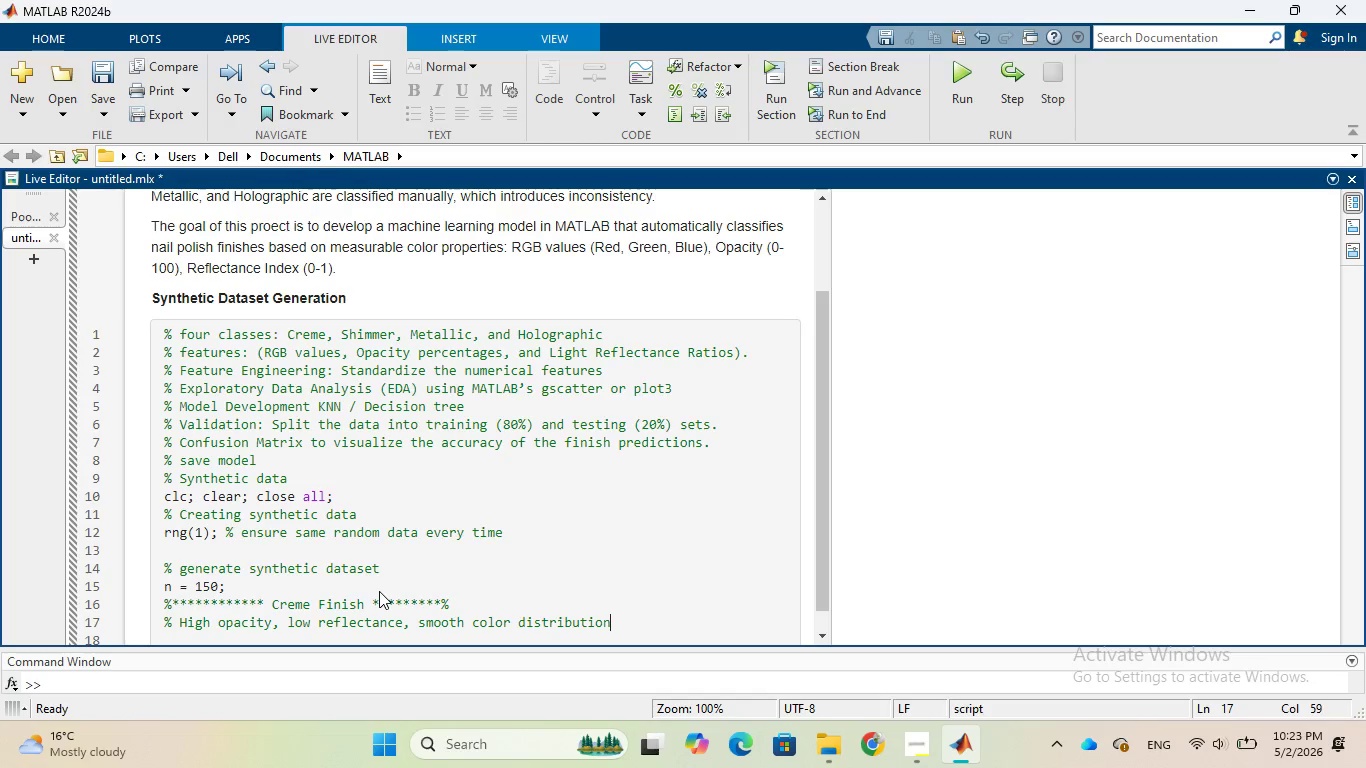 
key(Enter)
 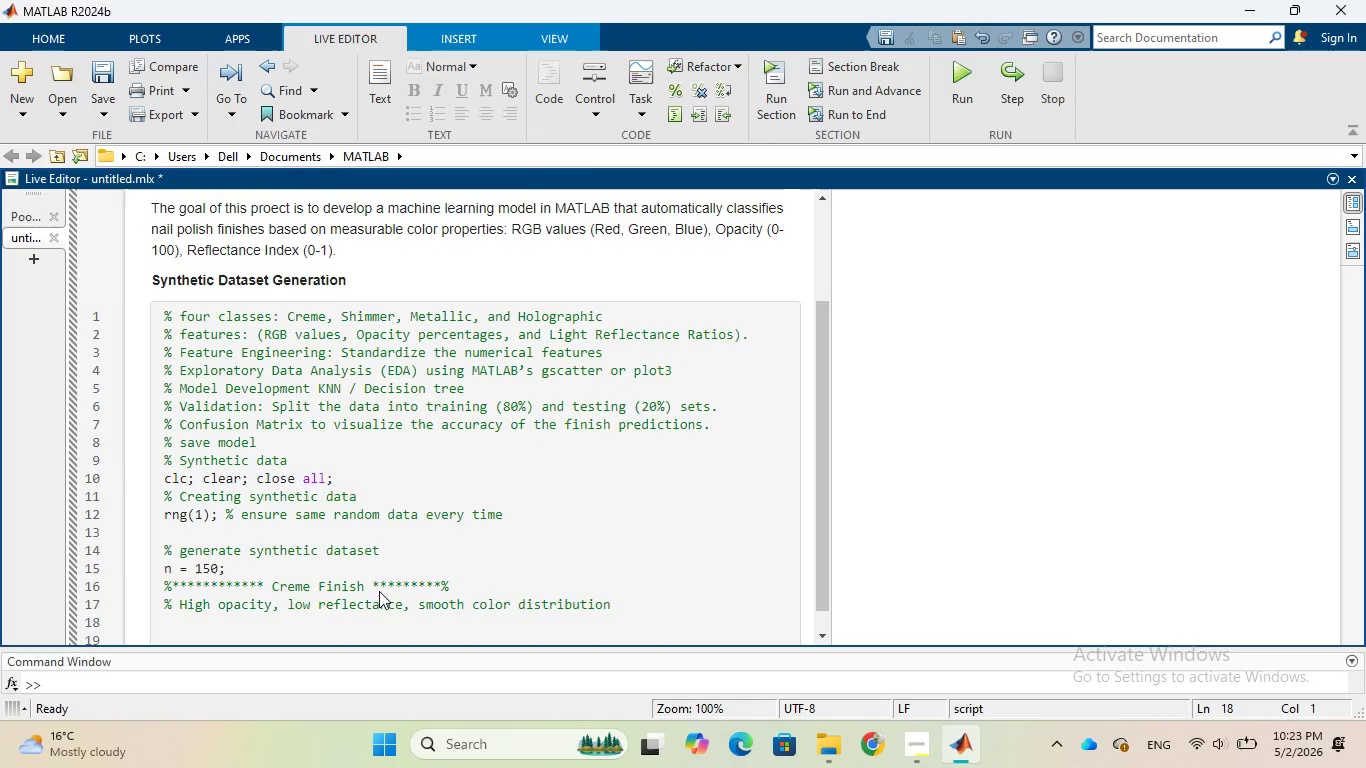 
key(Enter)
 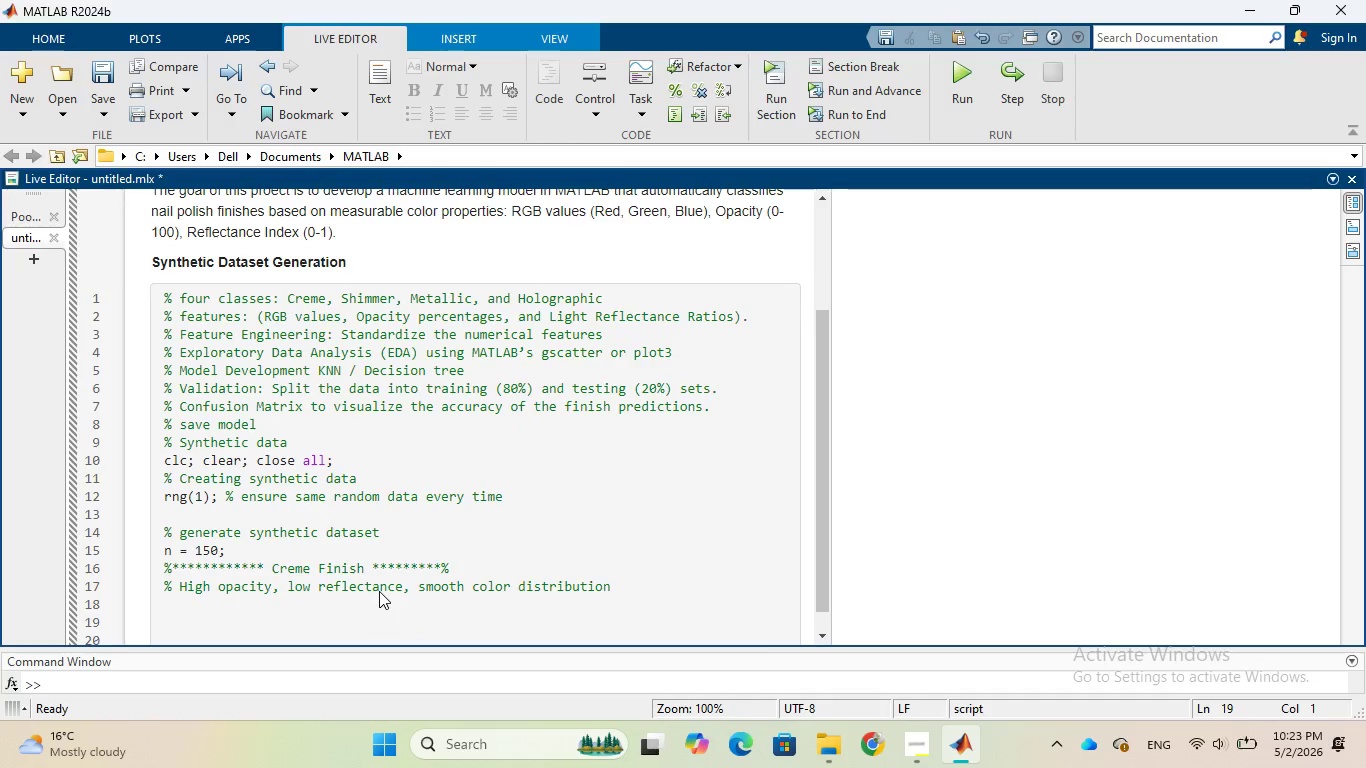 
type(R1 = randi)
 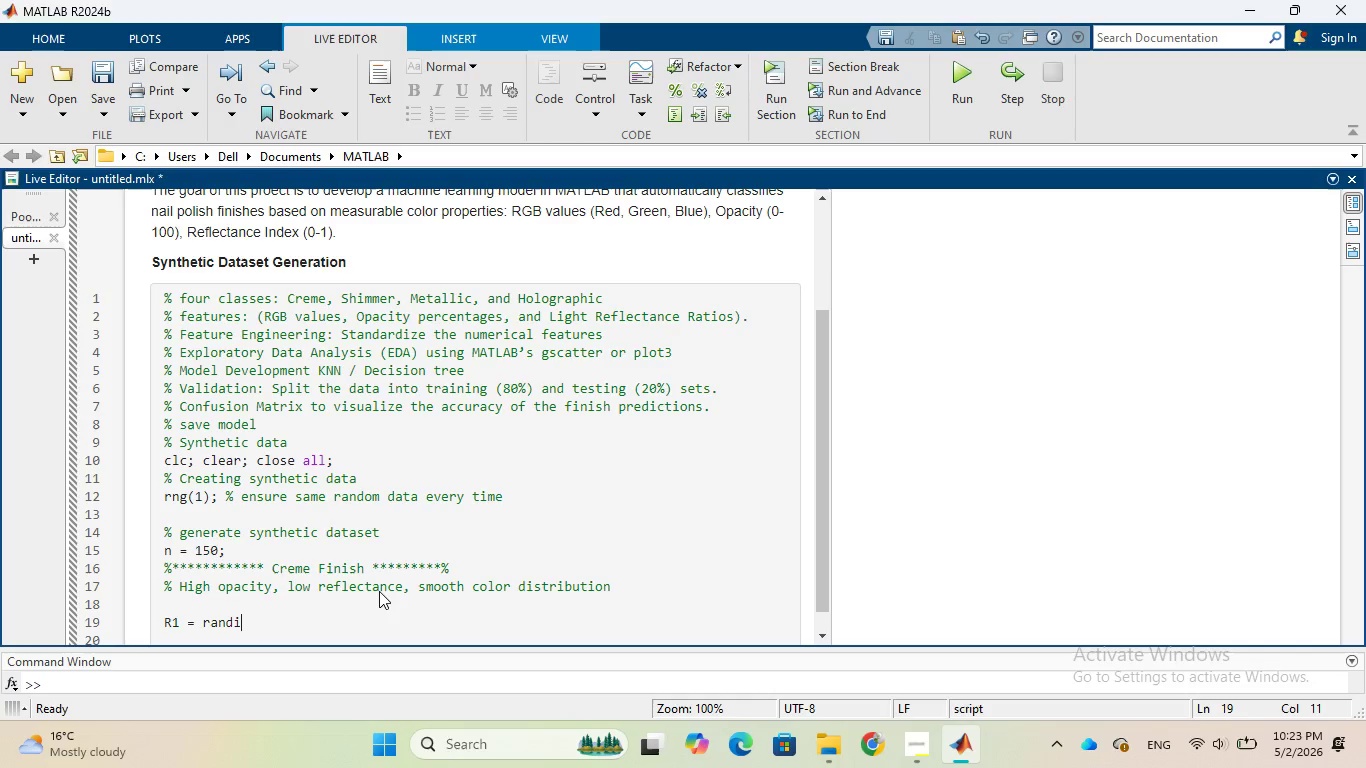 
key(Shift+9)
 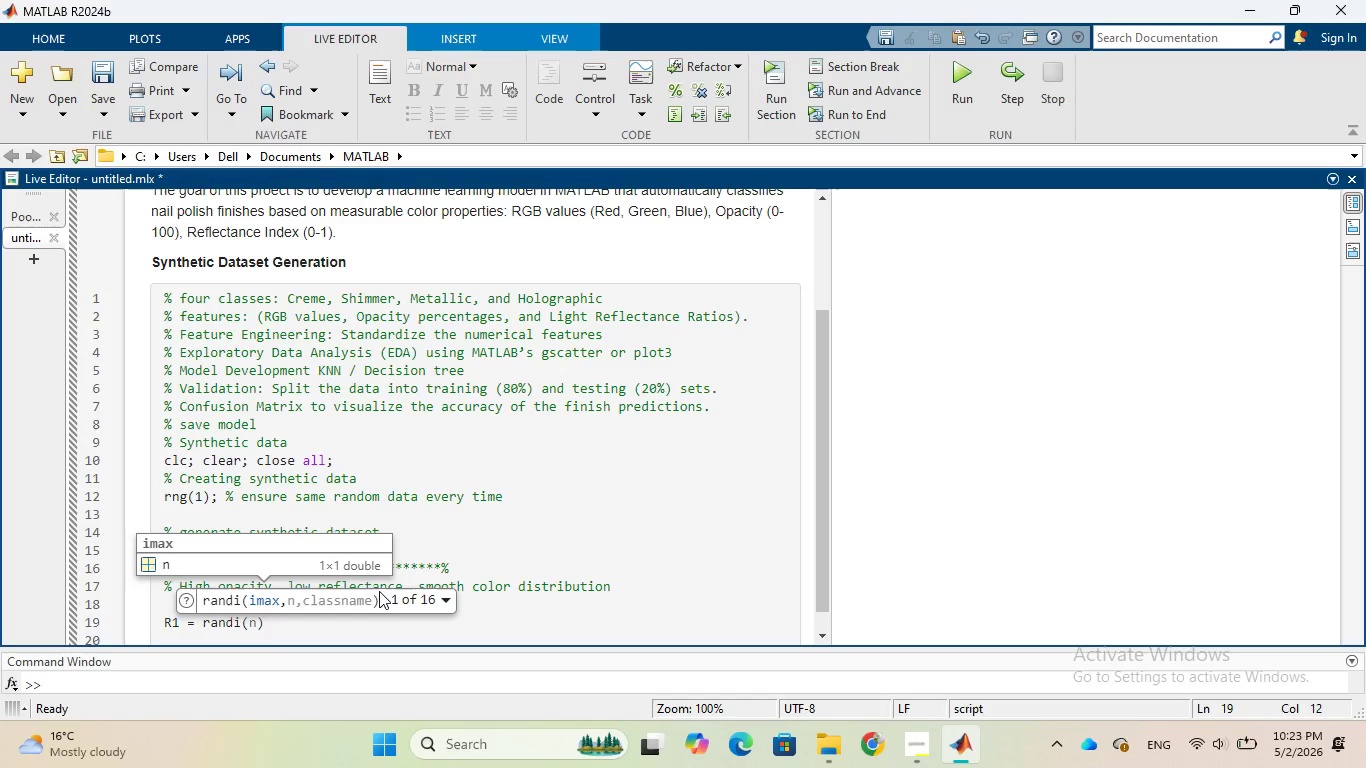 
wait(12.7)
 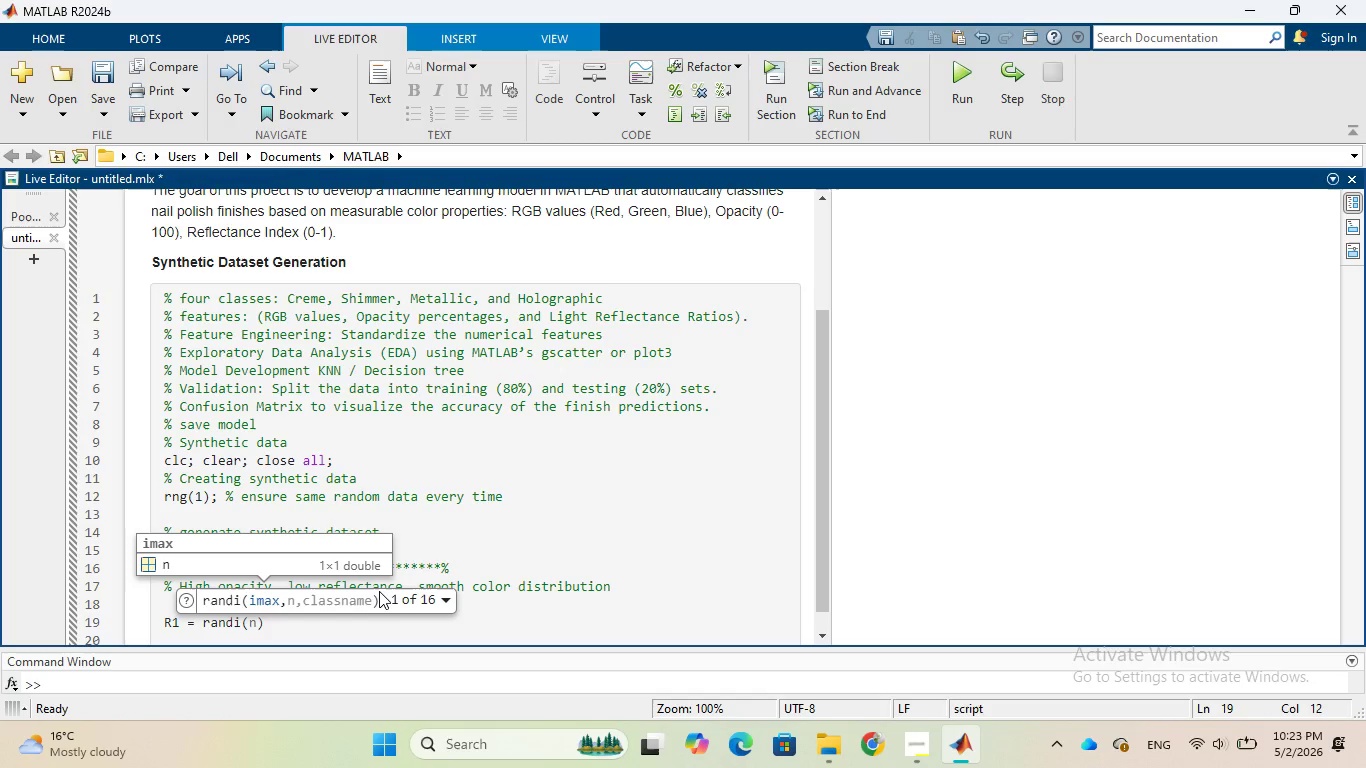 
left_click([874, 754])
 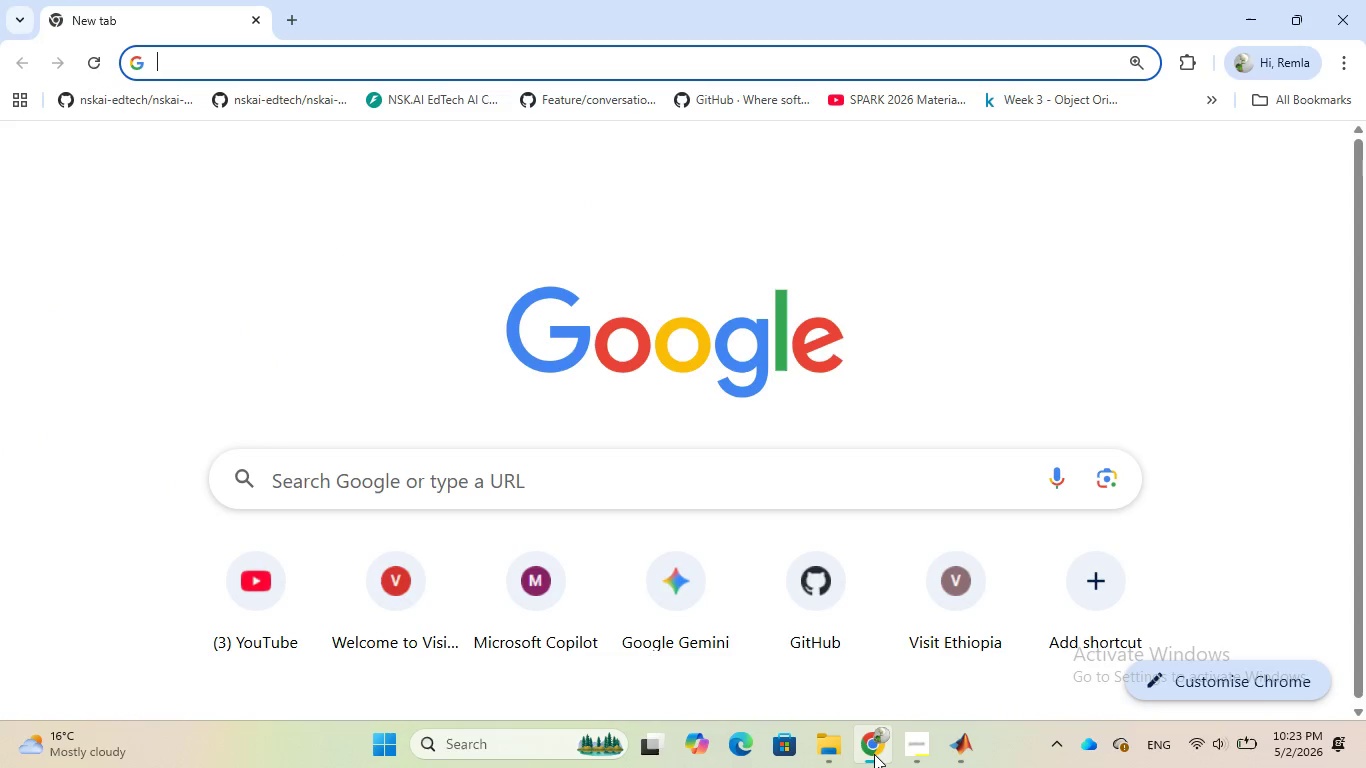 
wait(5.61)
 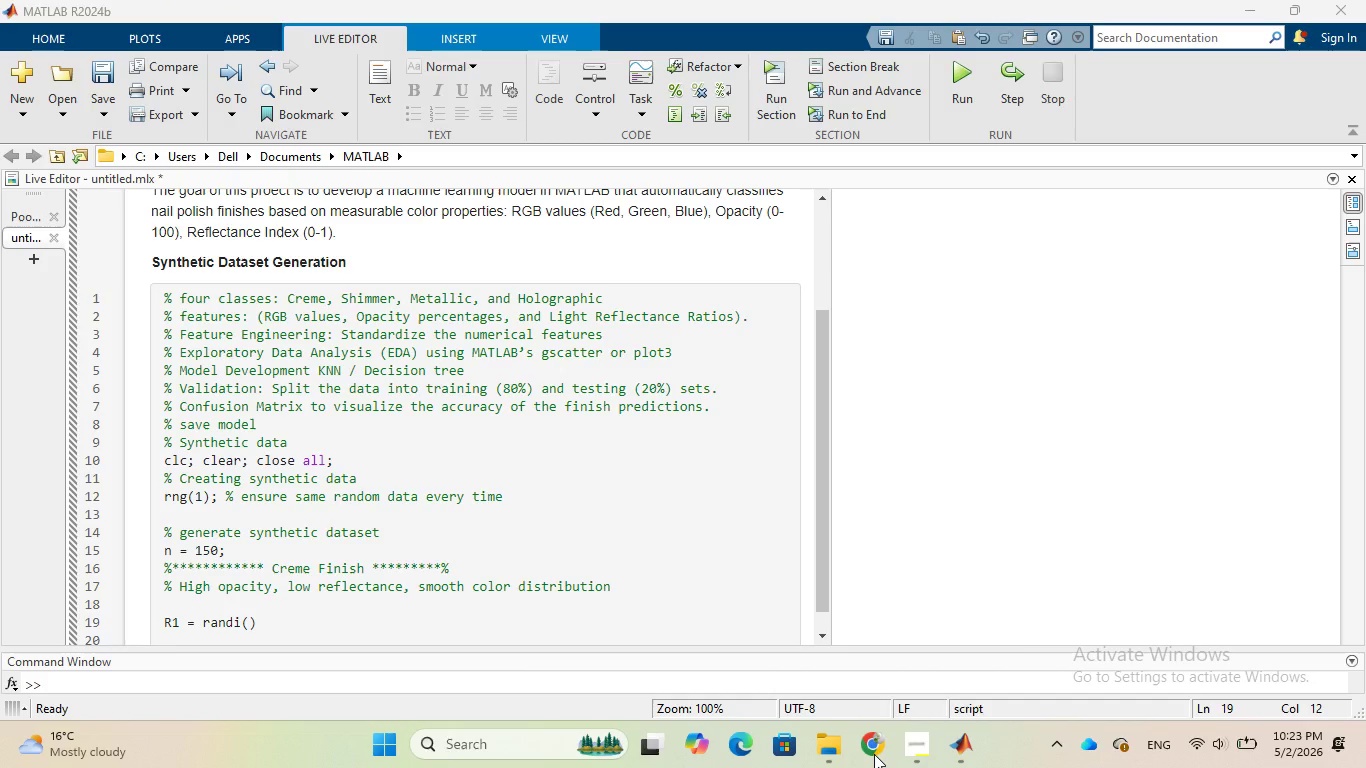 
left_click([627, 491])
 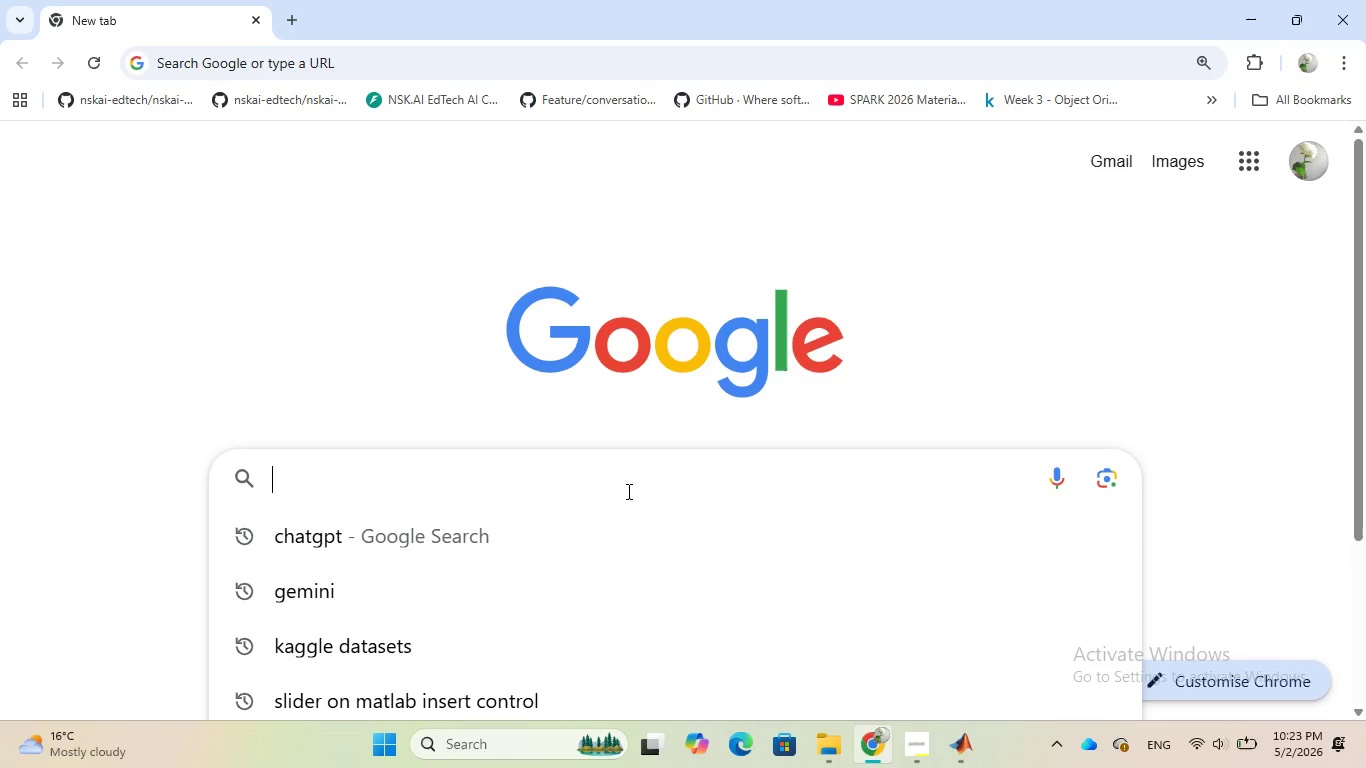 
type(Creme)
 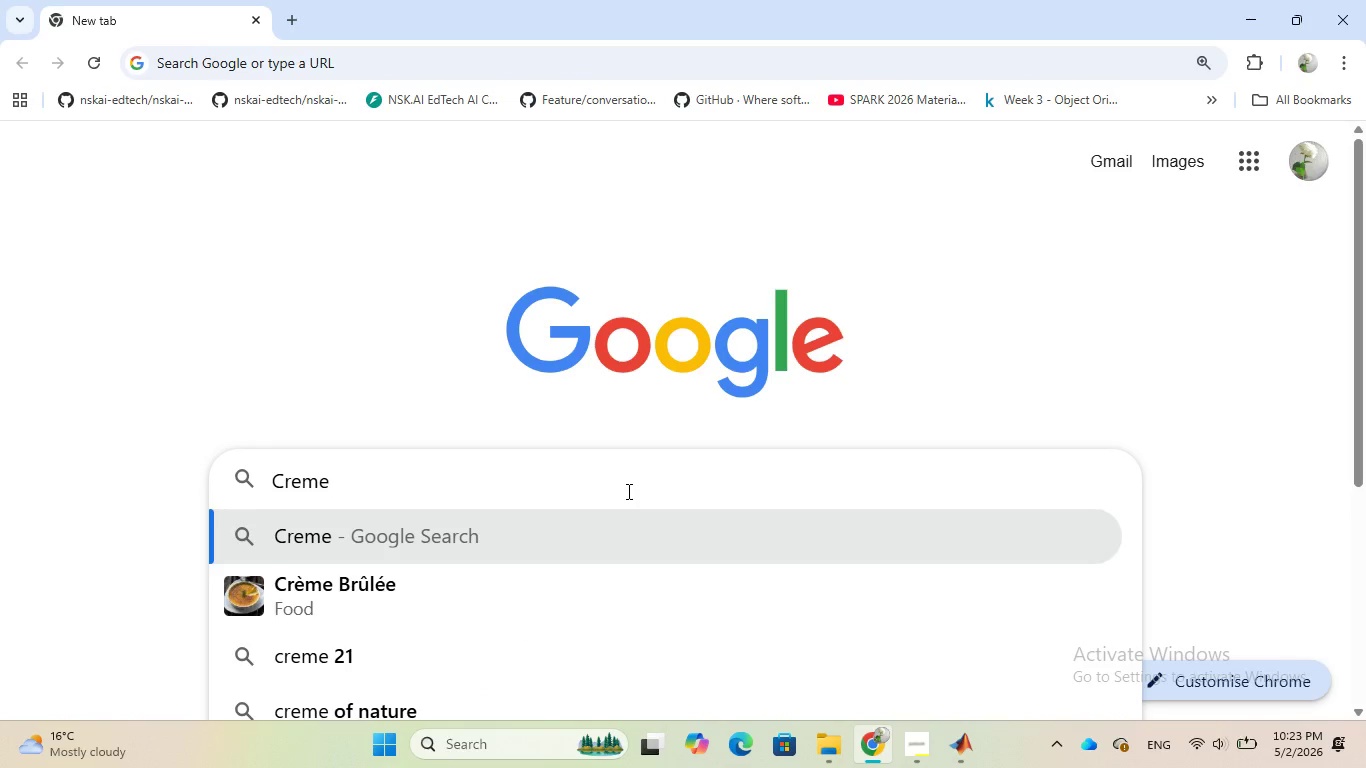 
type(. High opacity)
 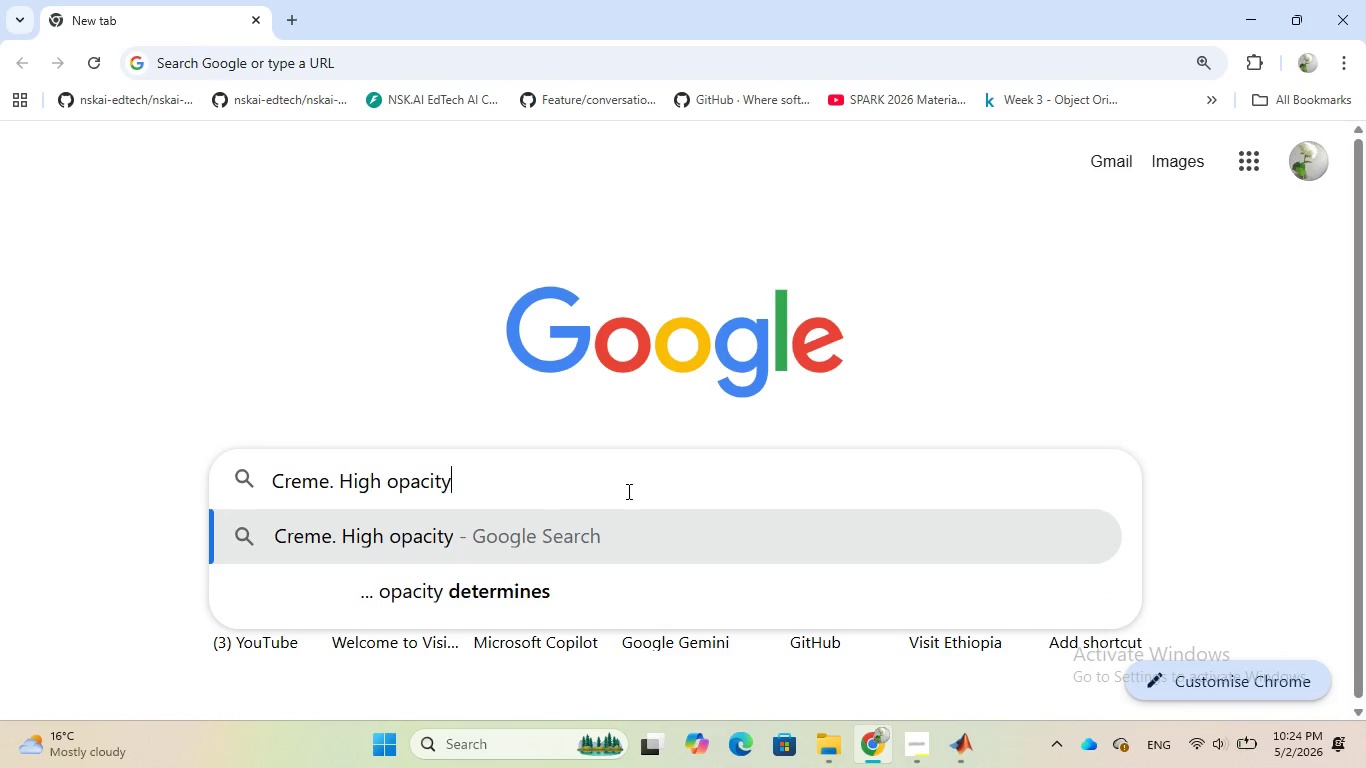 
wait(6.84)
 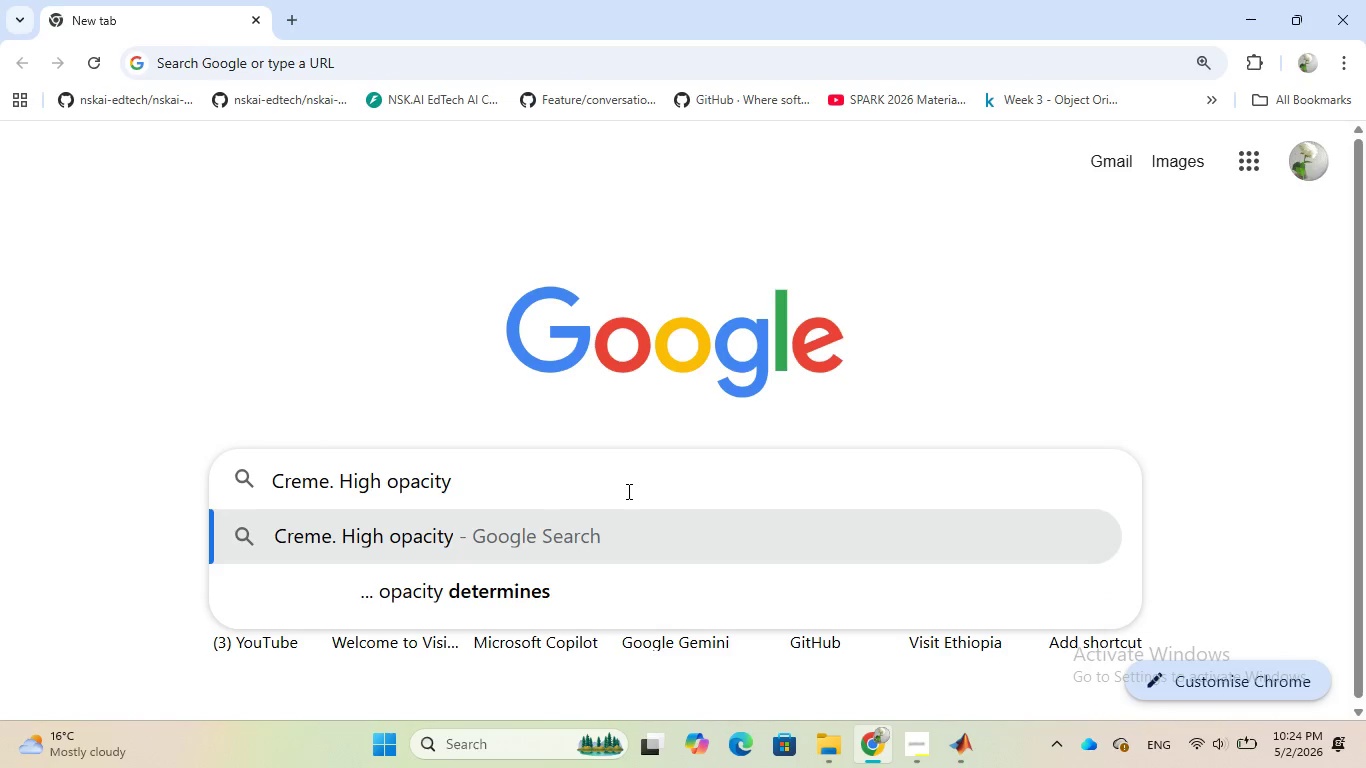 
type(, low reflectance)
 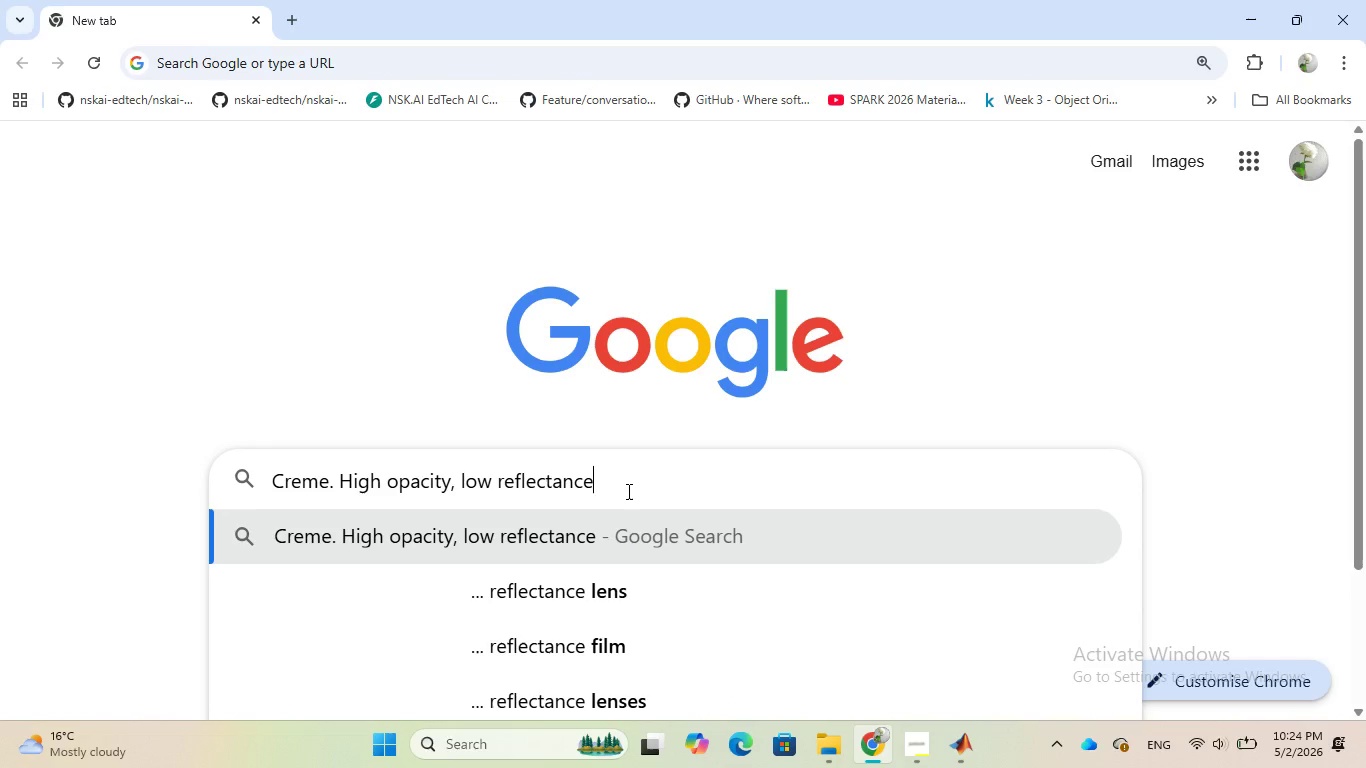 
type(, smooth color)
 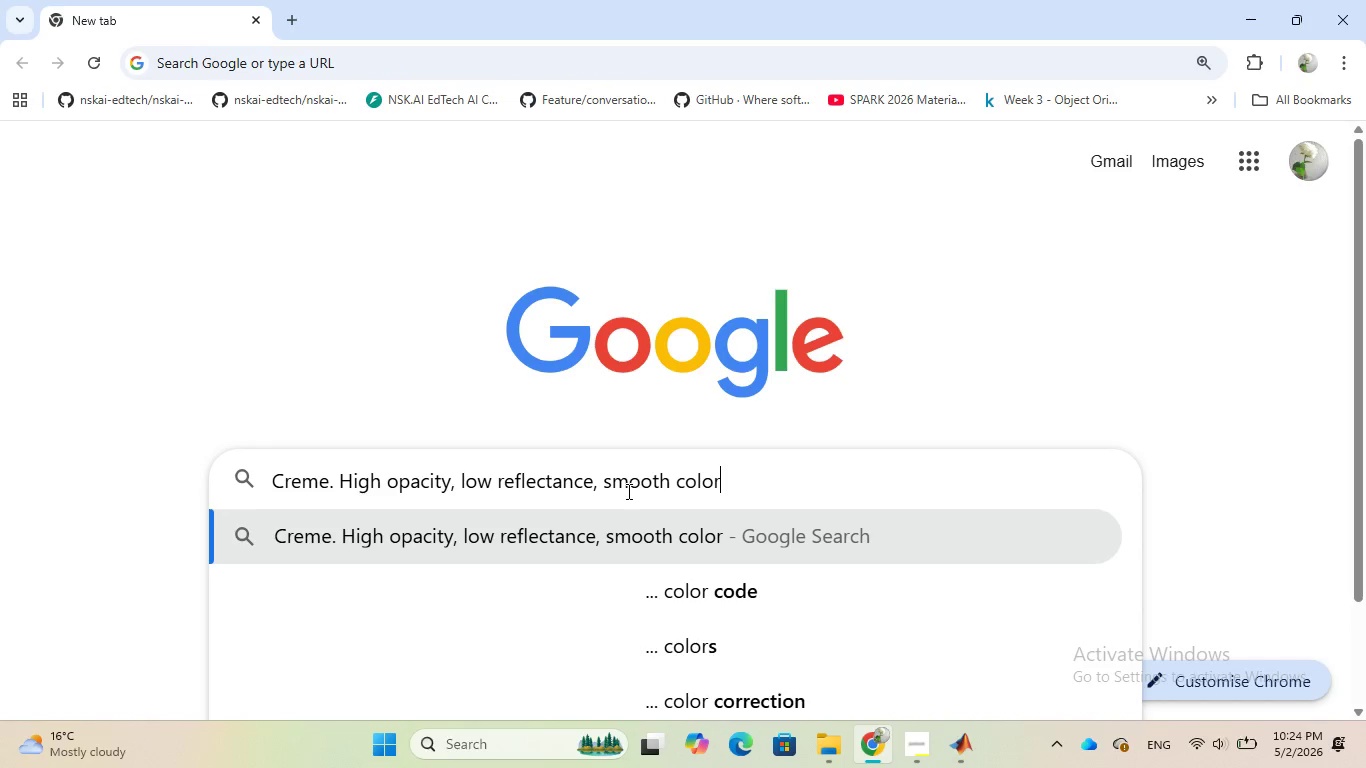 
key(Enter)
 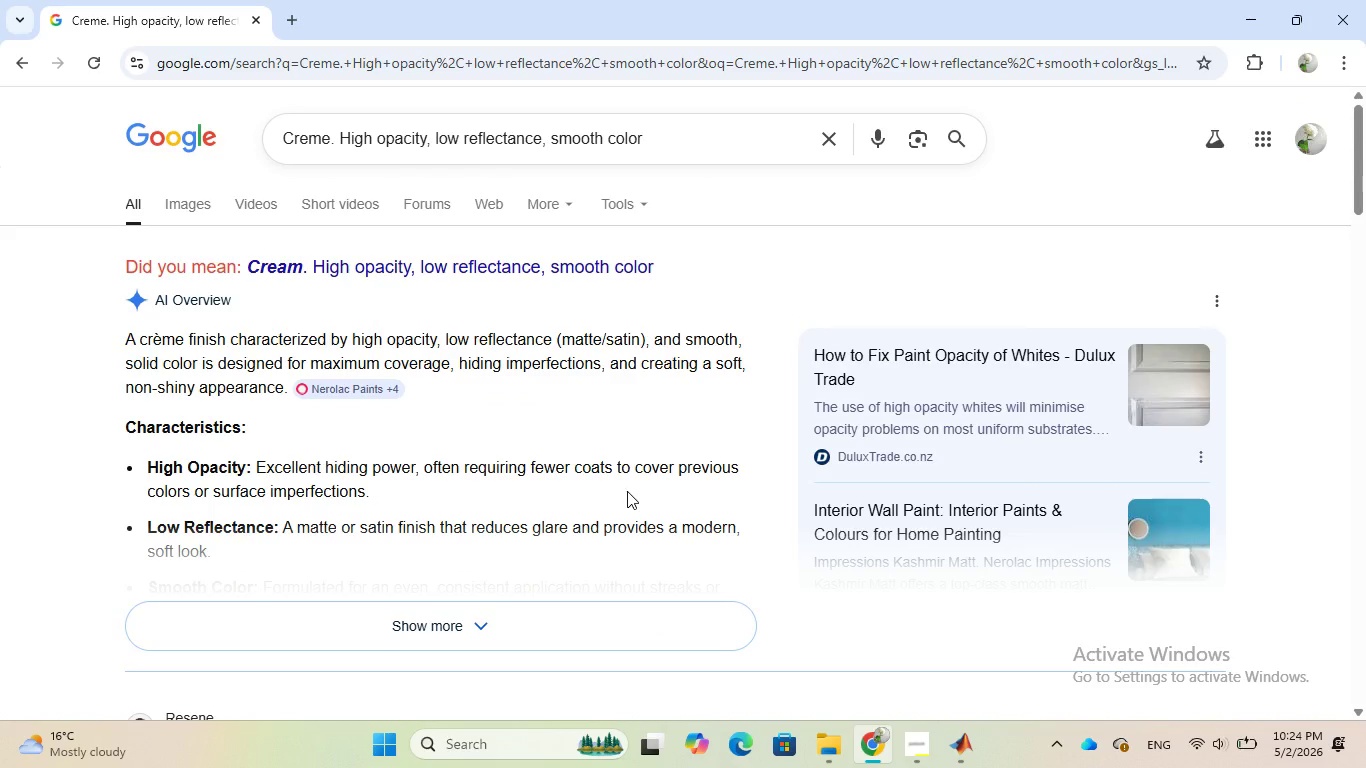 
wait(34.58)
 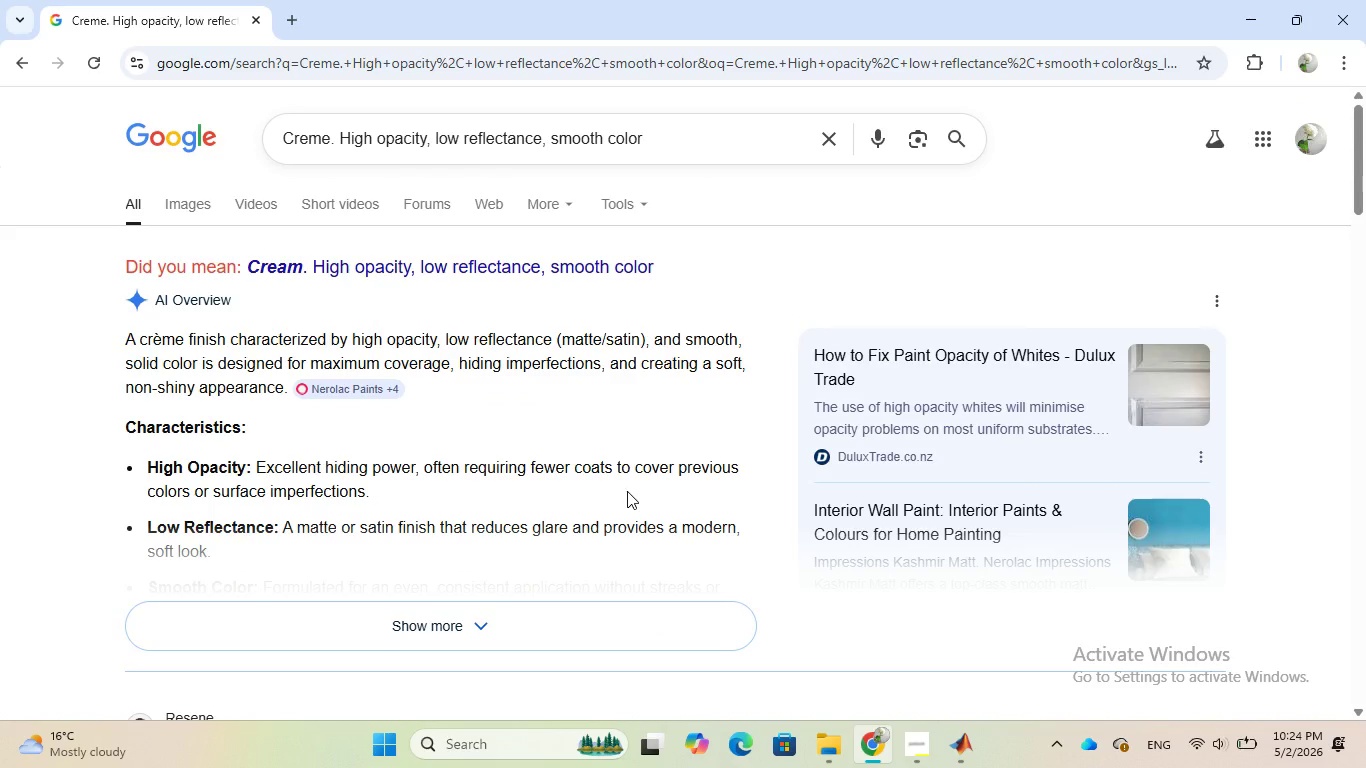 
scroll: coordinate [497, 342], scroll_direction: down, amount: 1.0
 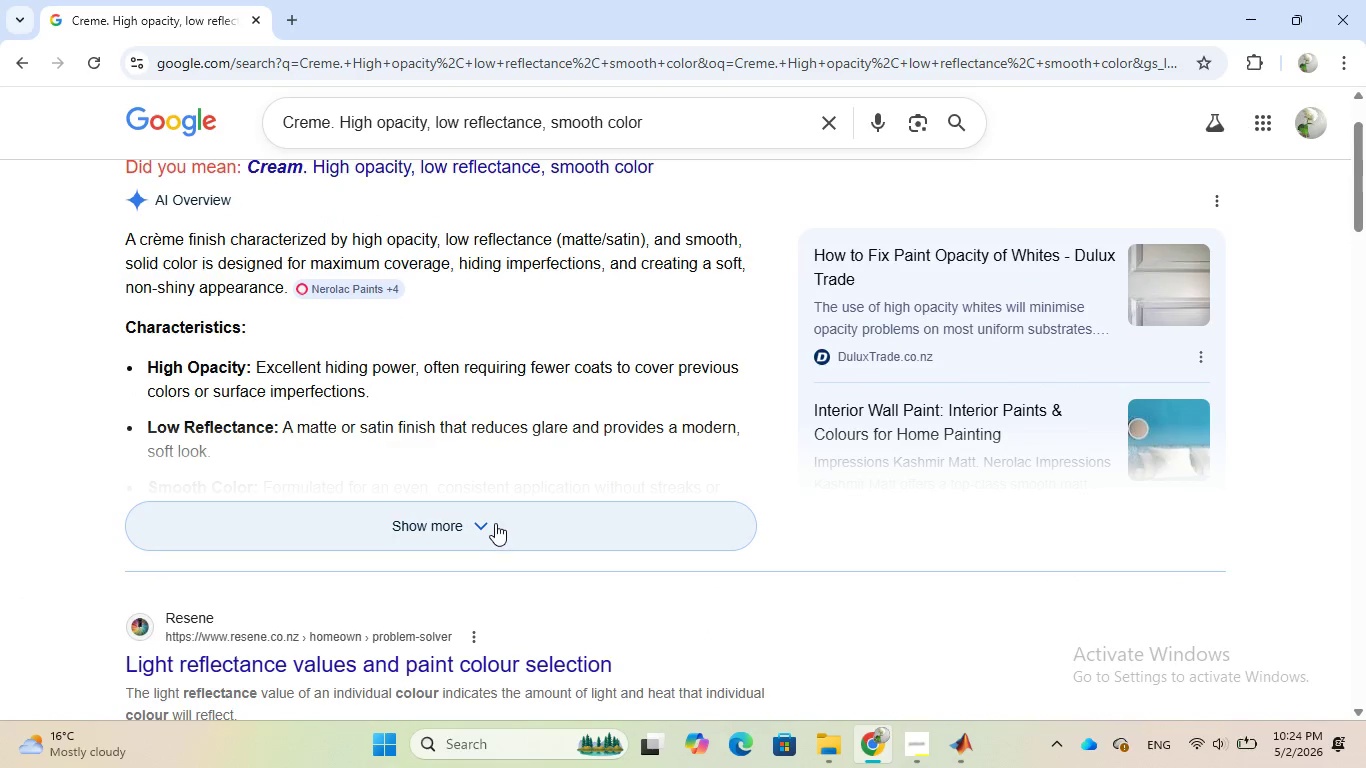 
left_click([494, 523])
 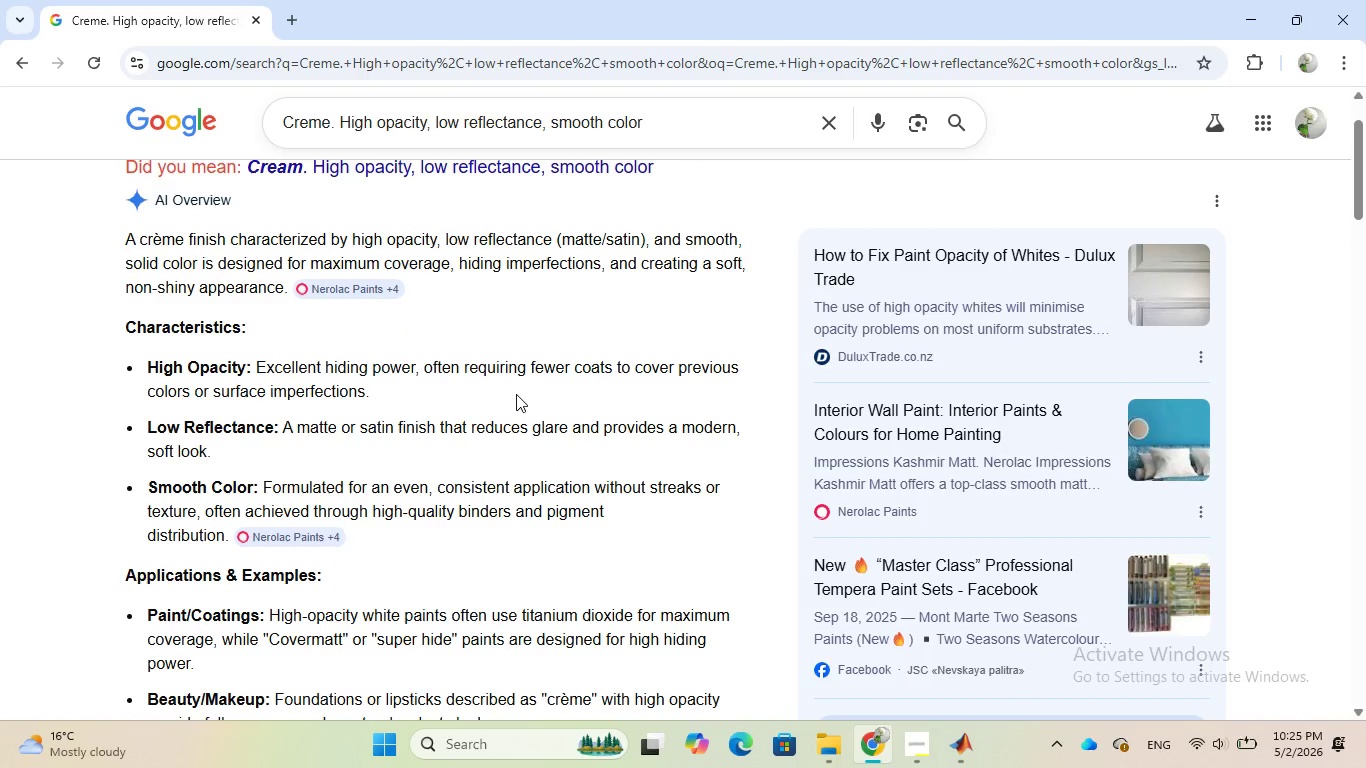 
wait(49.25)
 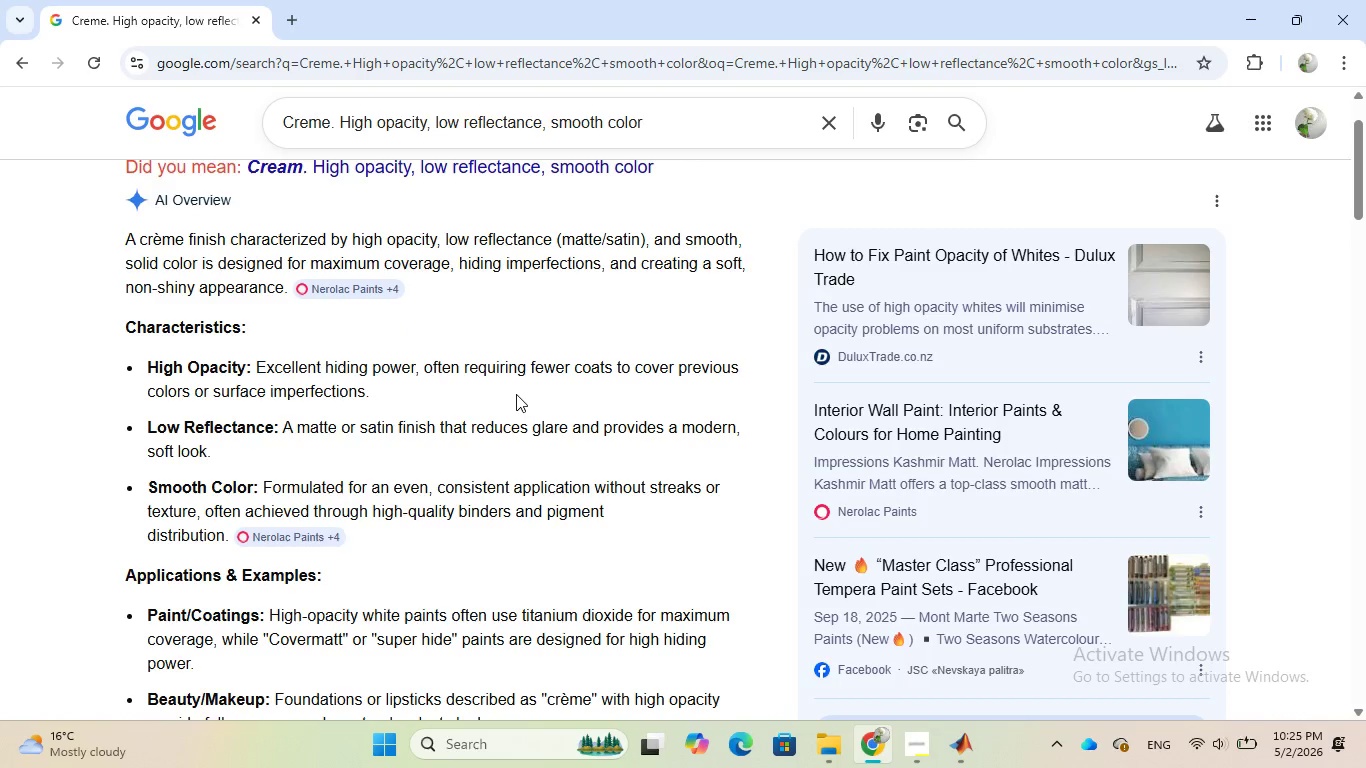 
scroll: coordinate [484, 389], scroll_direction: down, amount: 1.0
 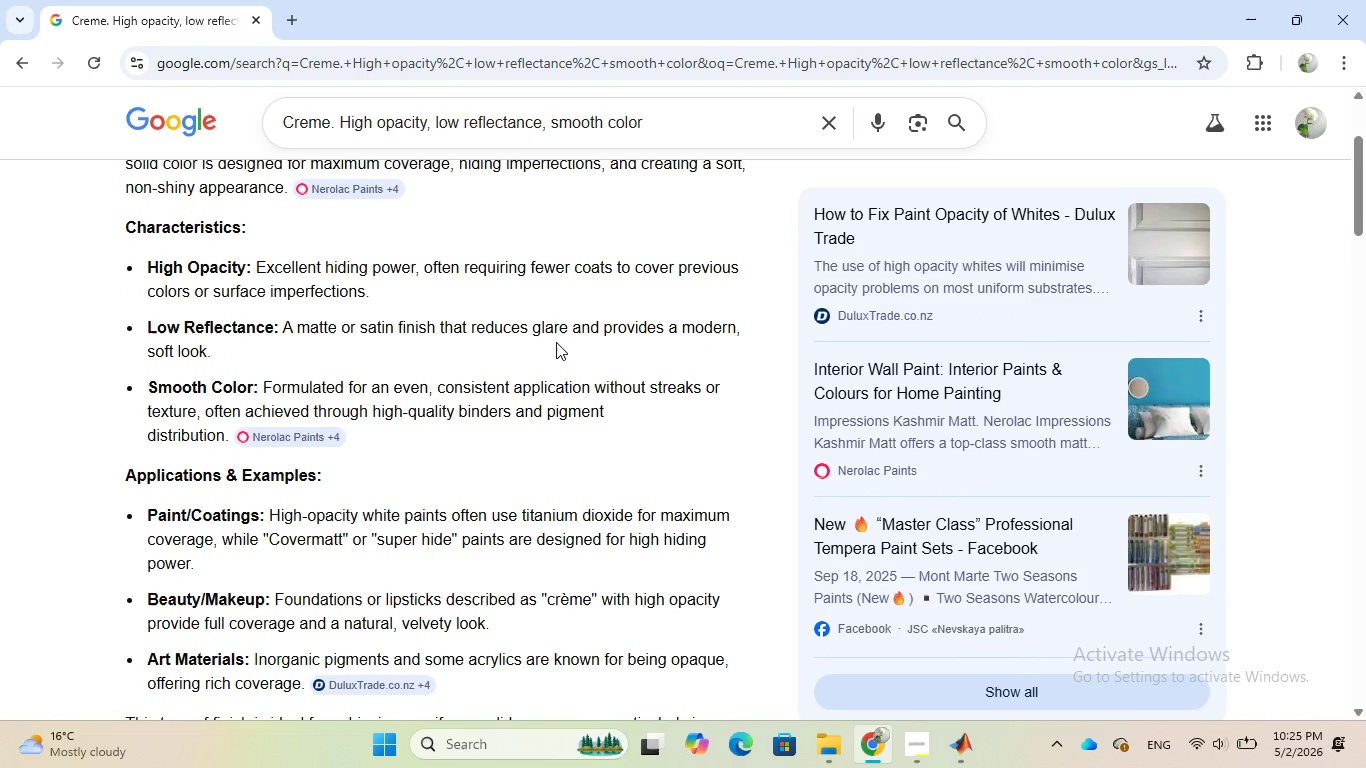 
wait(14.74)
 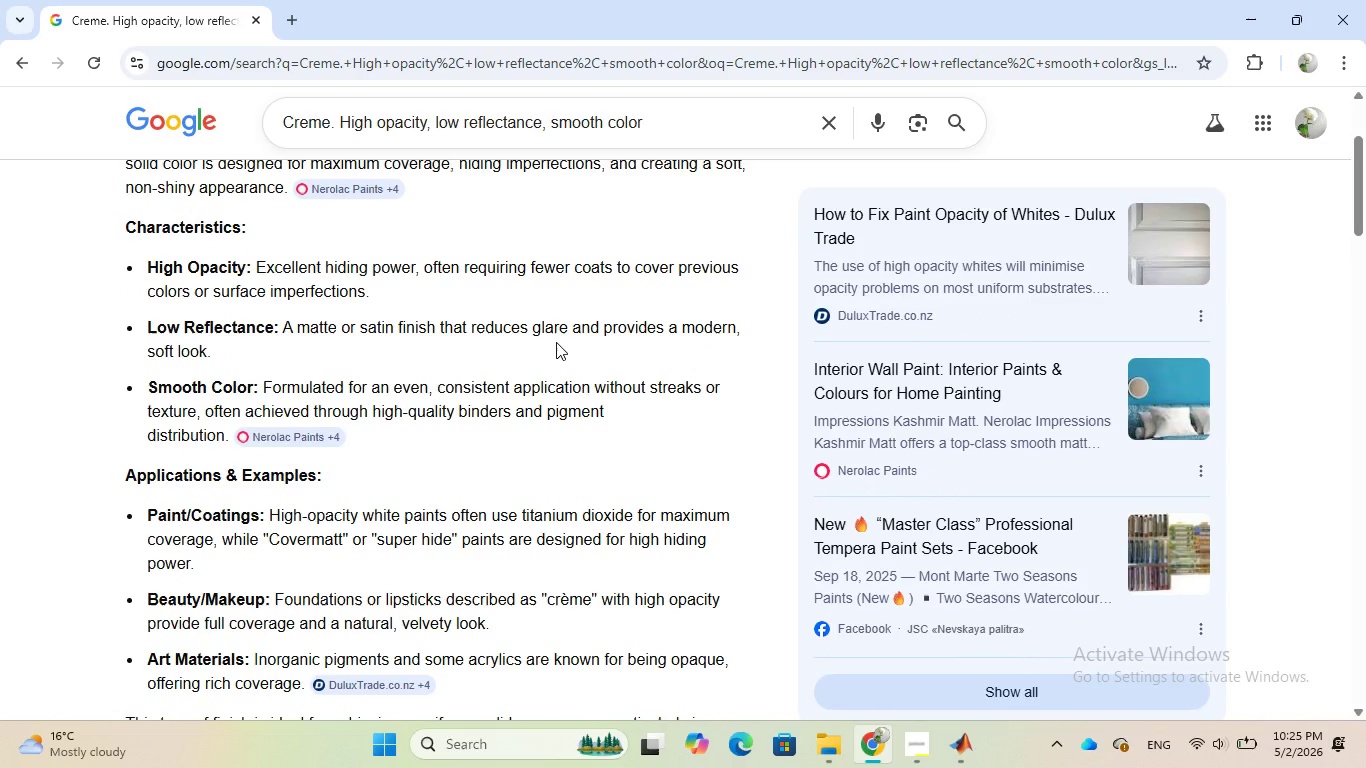 
scroll: coordinate [556, 342], scroll_direction: down, amount: 1.0
 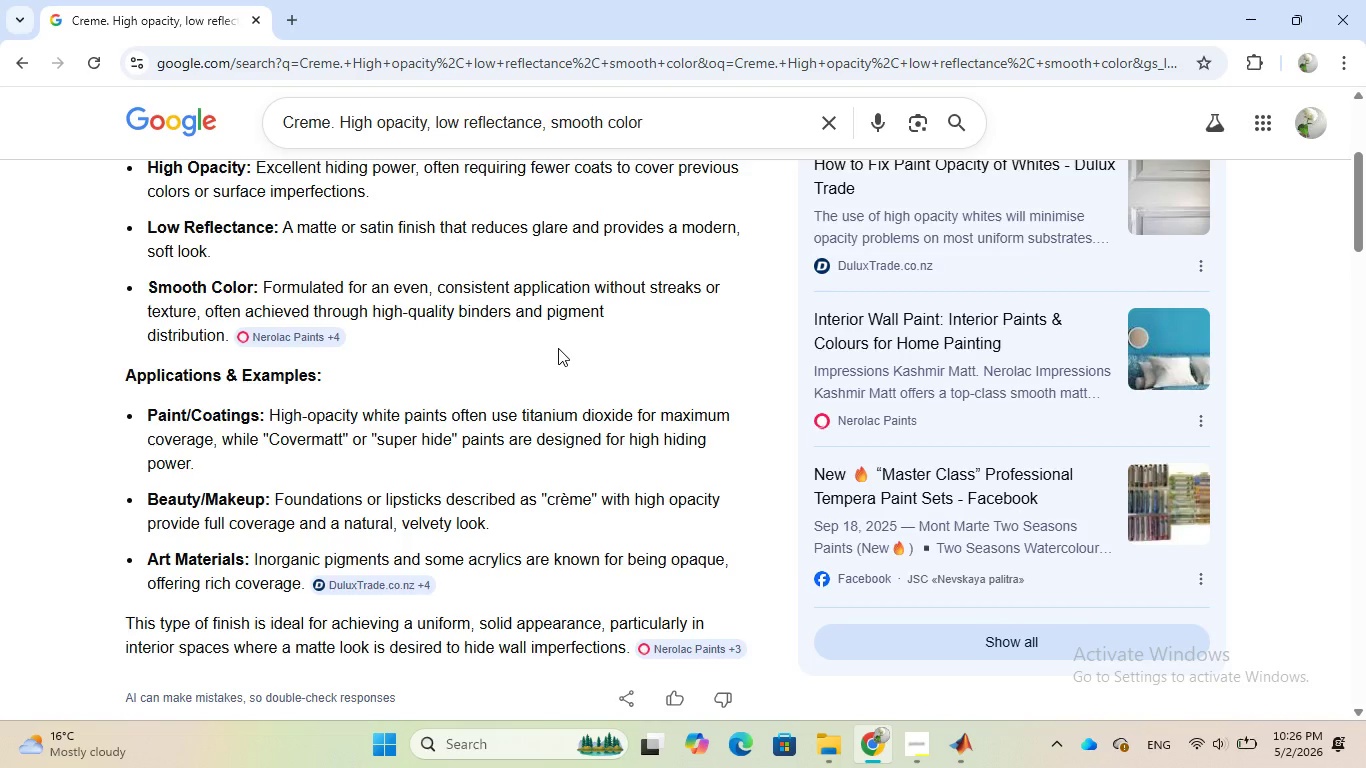 
wait(36.14)
 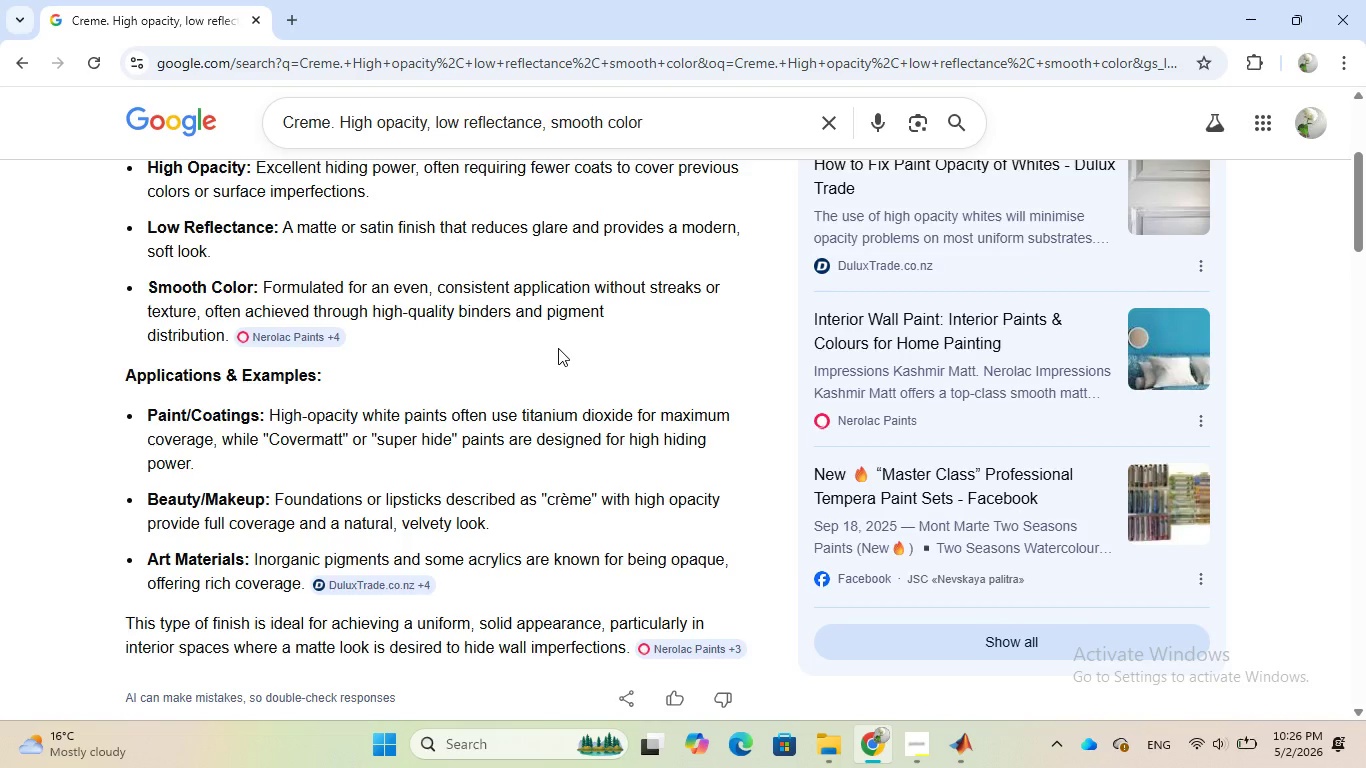 
scroll: coordinate [530, 411], scroll_direction: down, amount: 3.0
 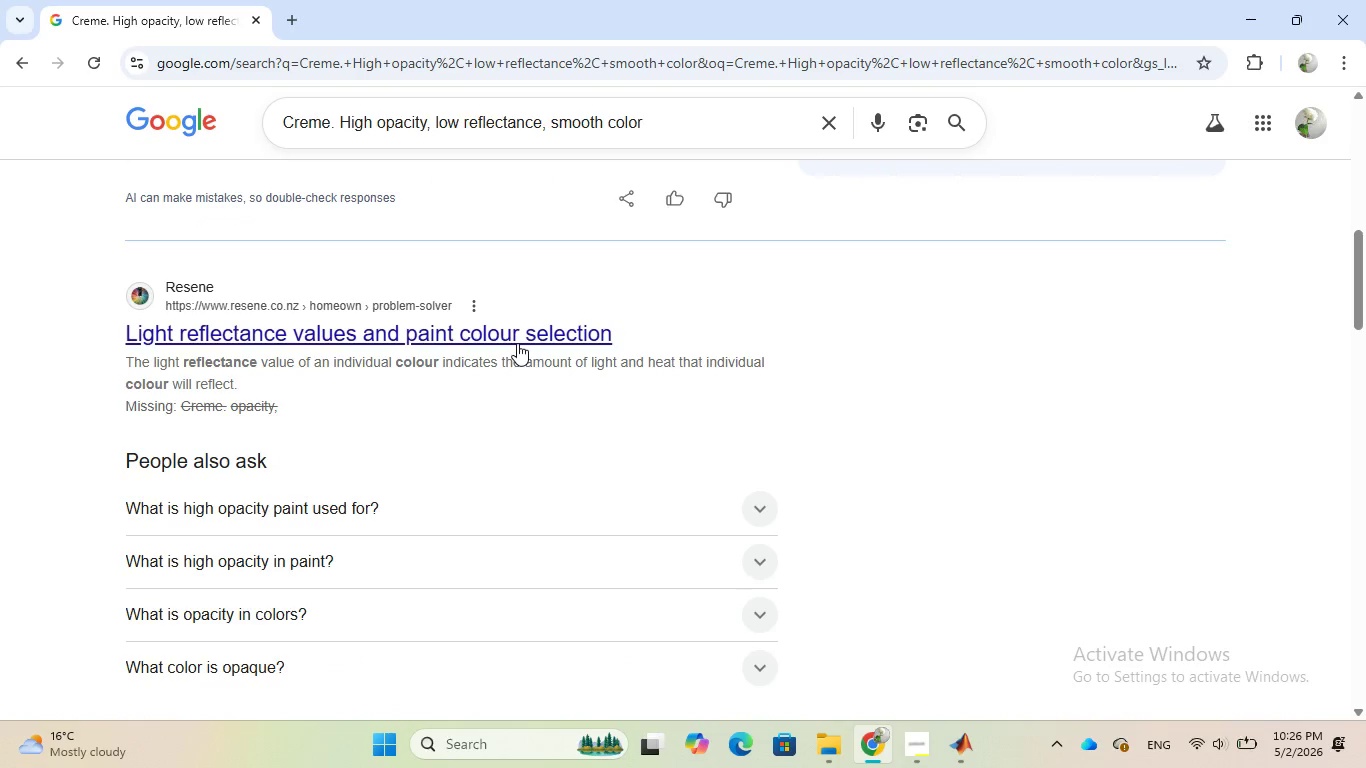 
left_click([517, 343])
 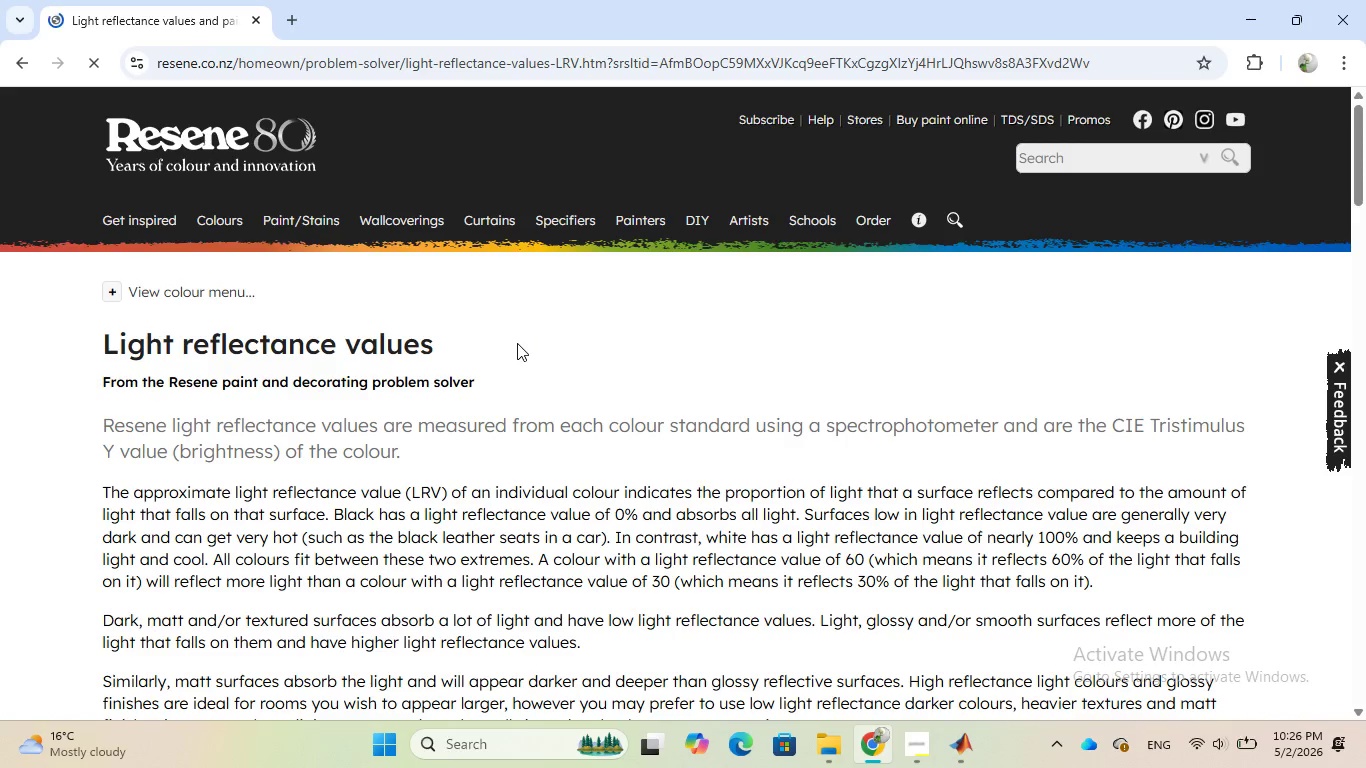 
wait(13.81)
 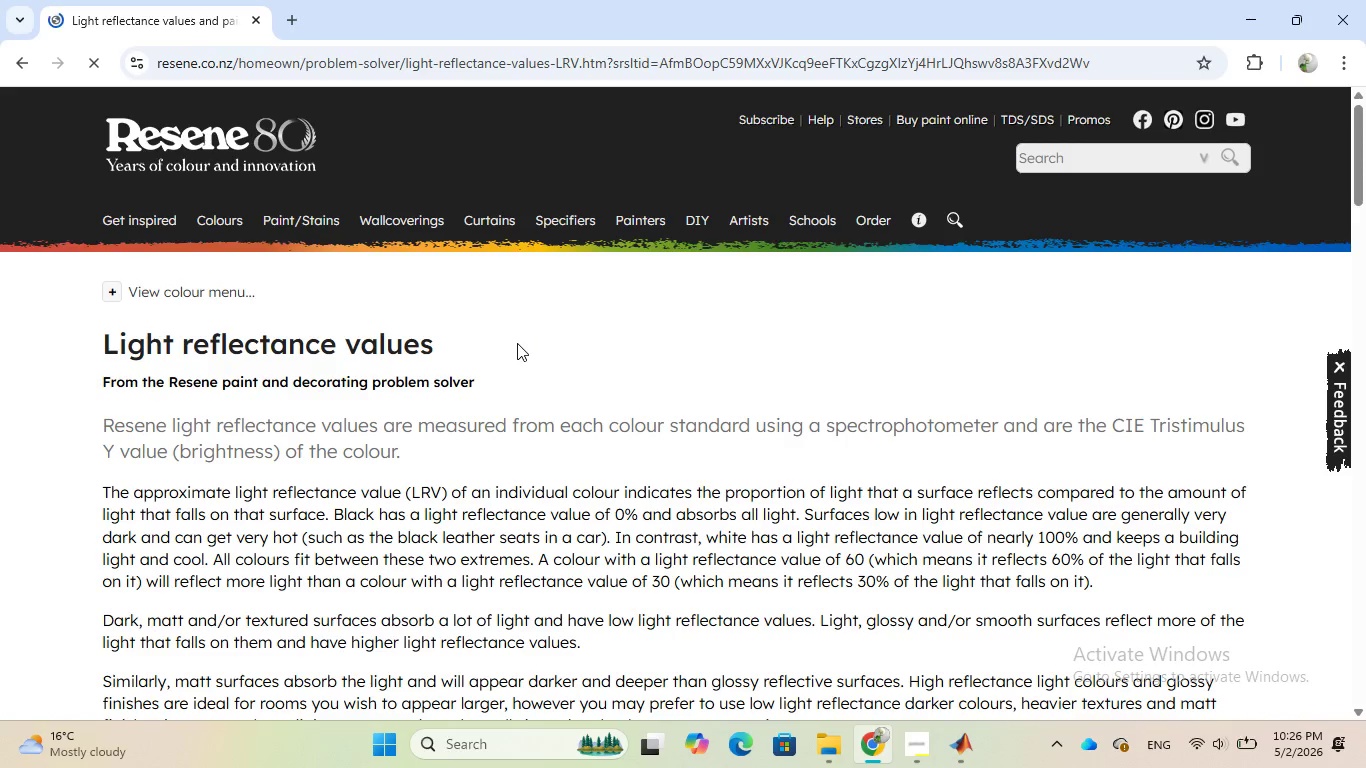 
scroll: coordinate [520, 377], scroll_direction: down, amount: 16.0
 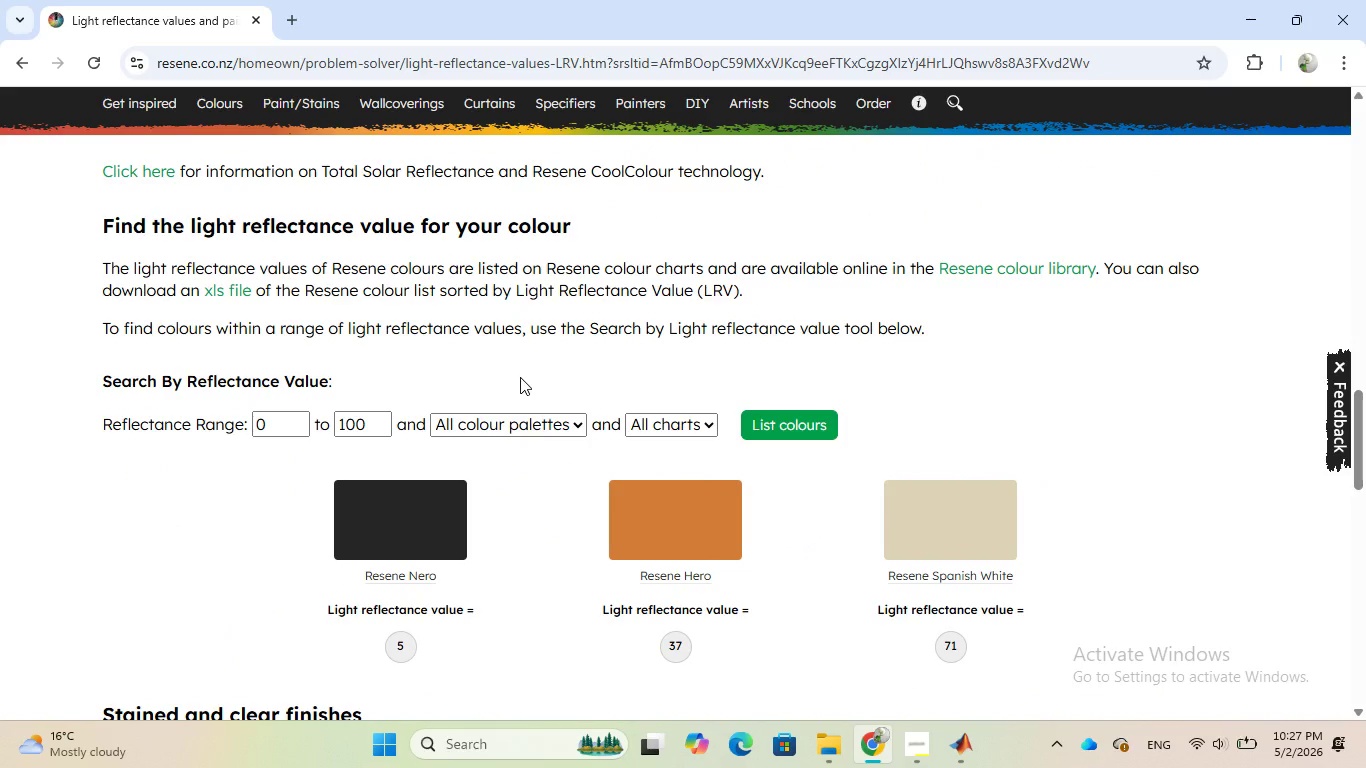 
wait(6.53)
 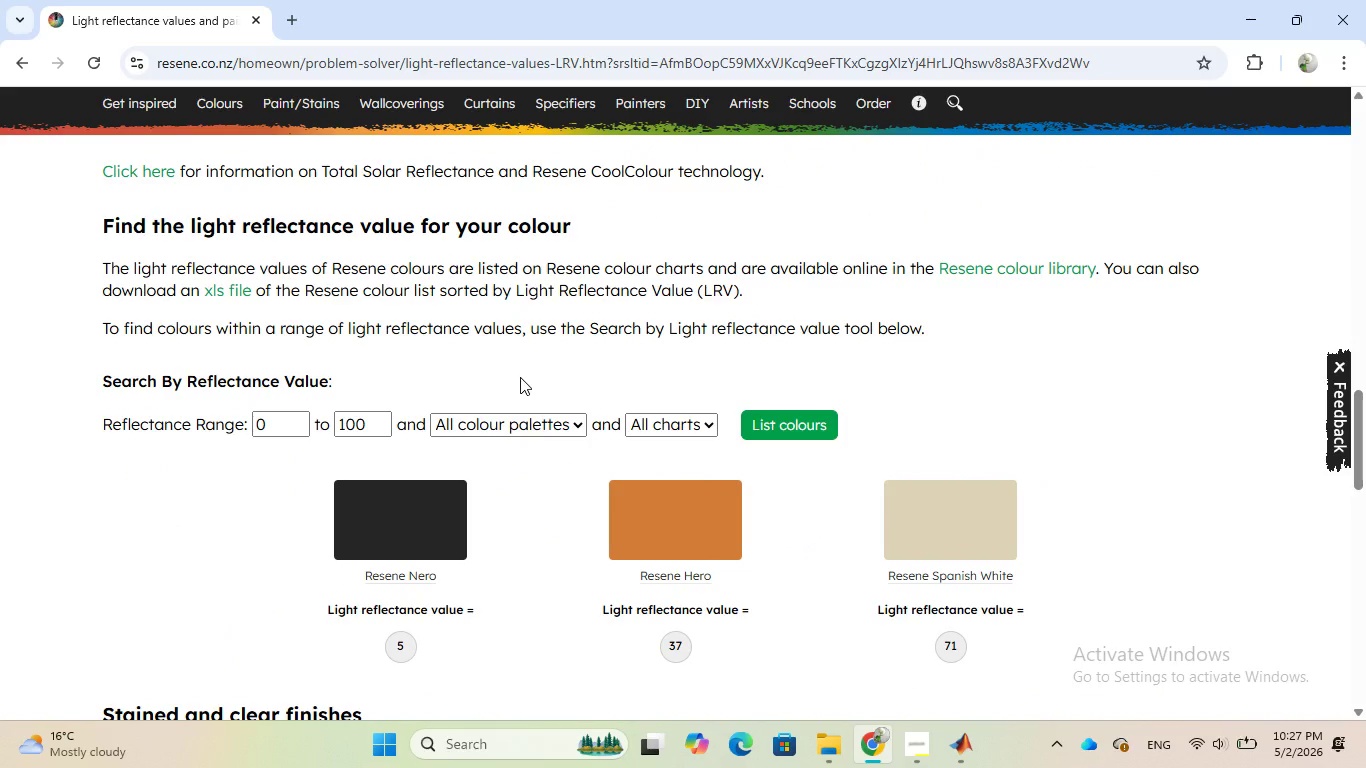 
scroll: coordinate [520, 377], scroll_direction: down, amount: 4.0
 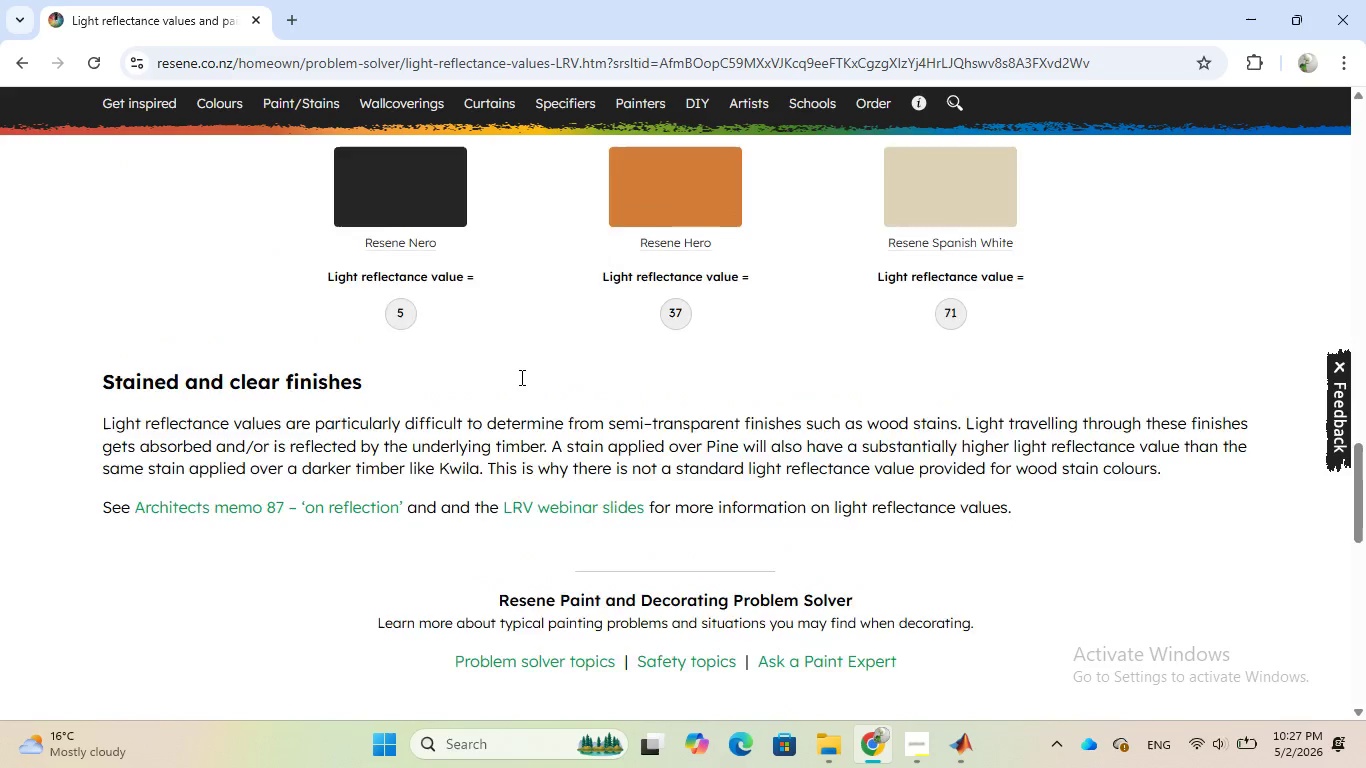 
scroll: coordinate [520, 377], scroll_direction: up, amount: 29.0
 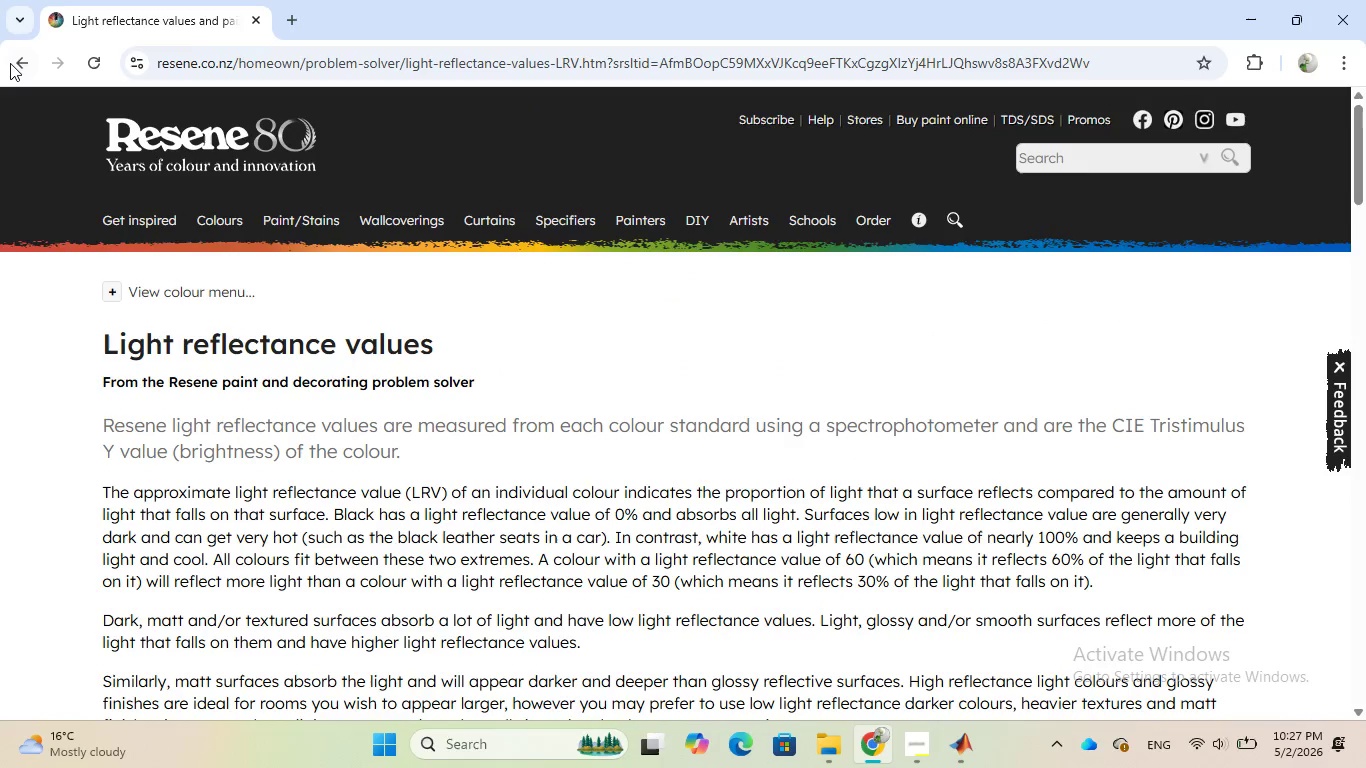 
left_click([14, 50])
 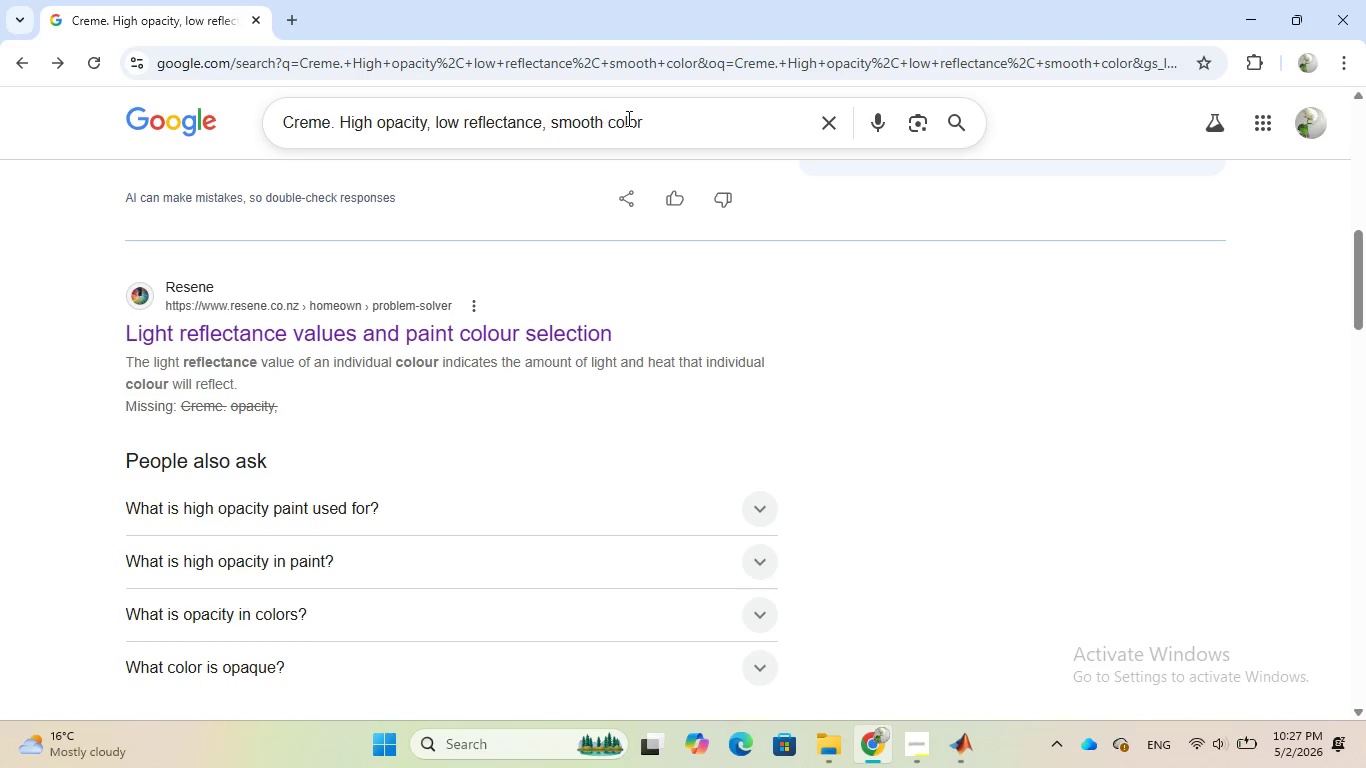 
left_click([644, 118])
 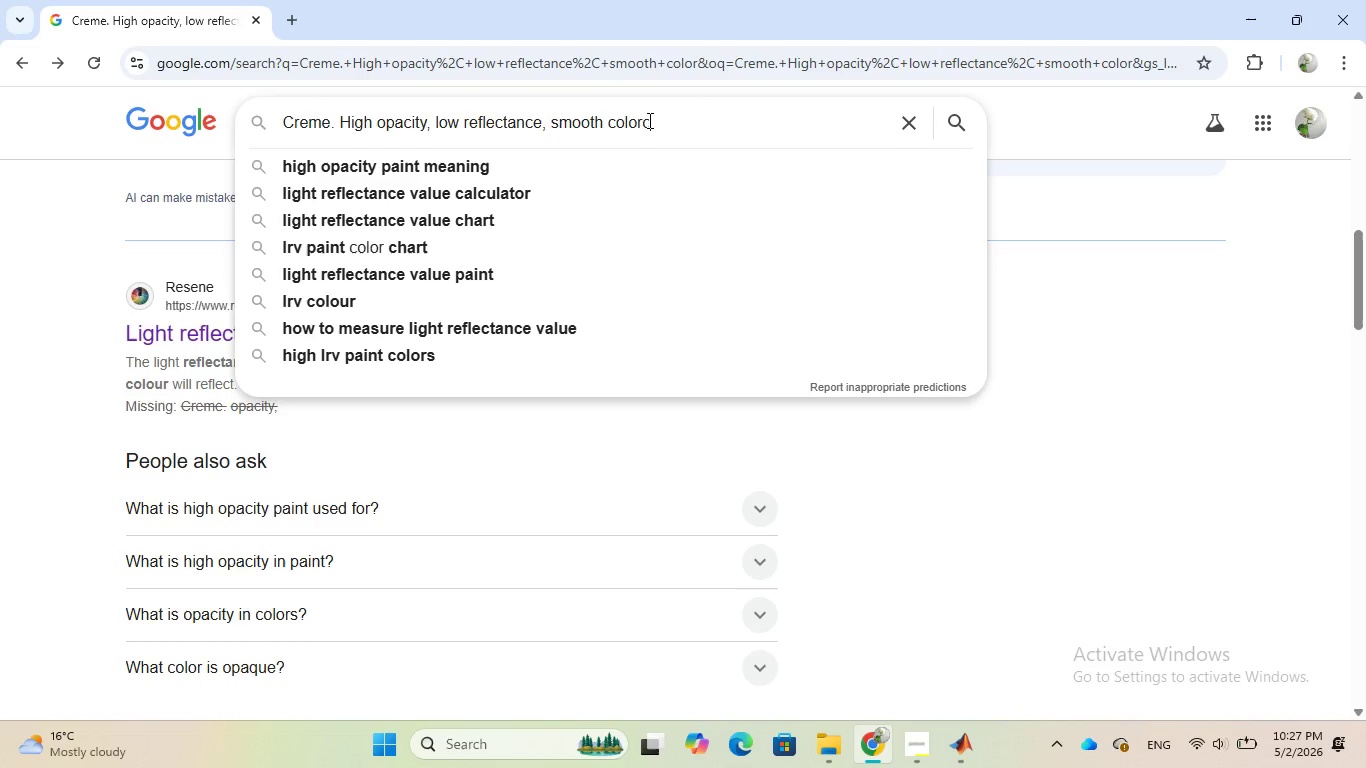 
key(C)
 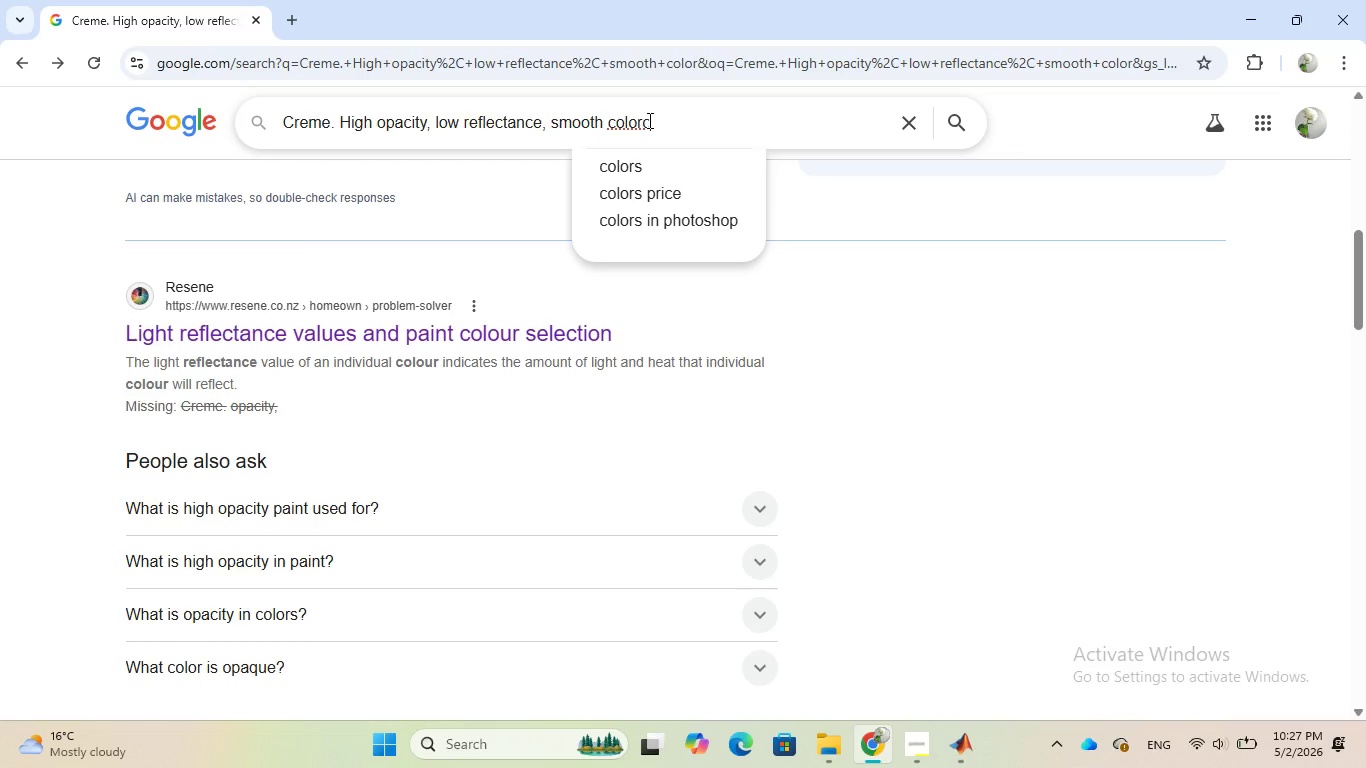 
key(Backspace)
 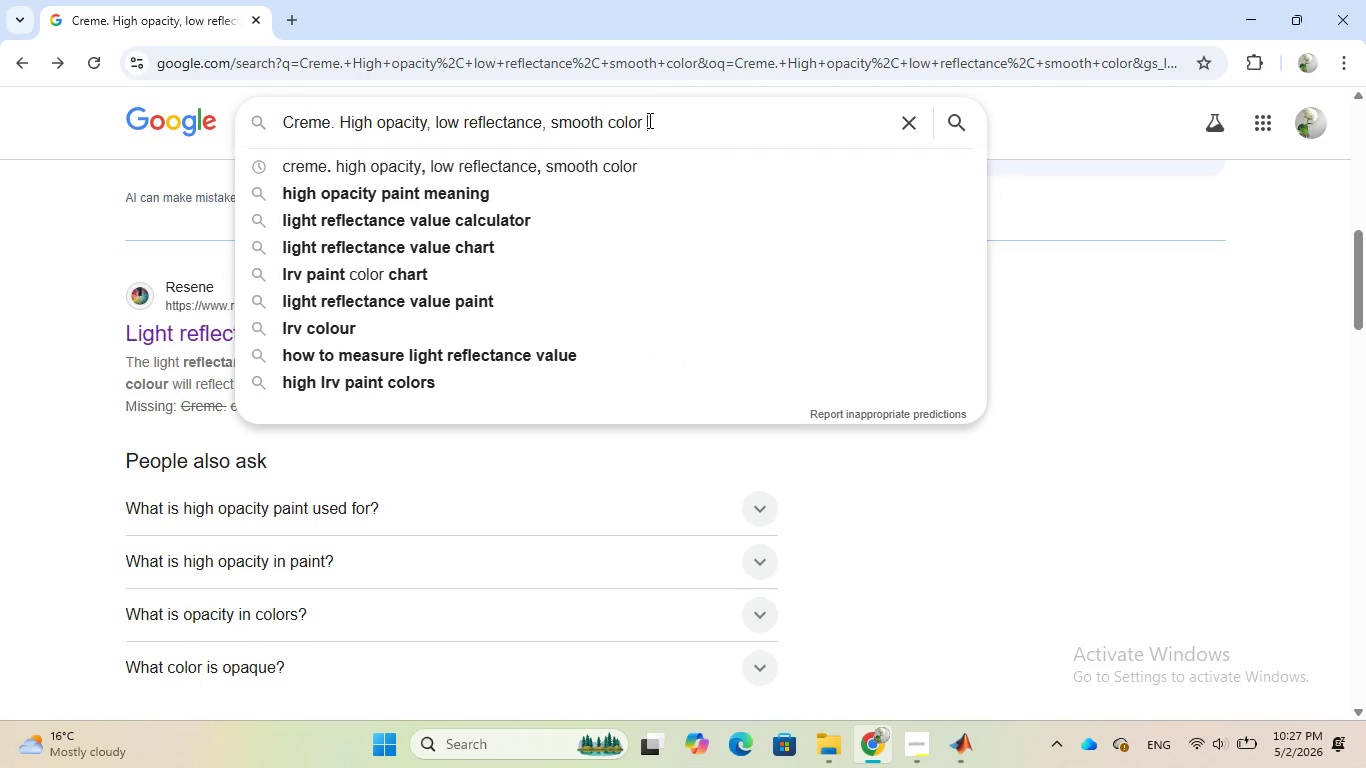 
key(Space)
 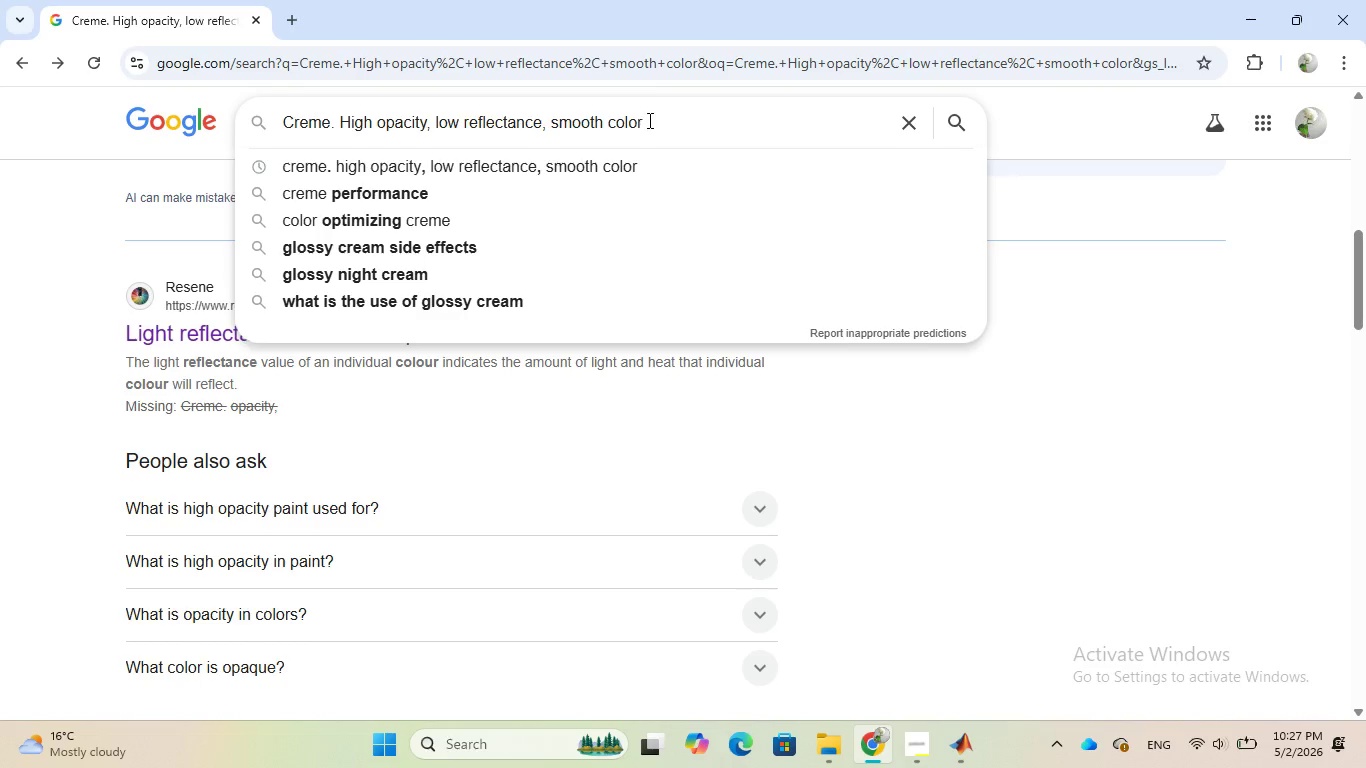 
type(r )
key(Backspace)
key(Backspace)
type(RGB Vale)
key(Backspace)
type(ue)
 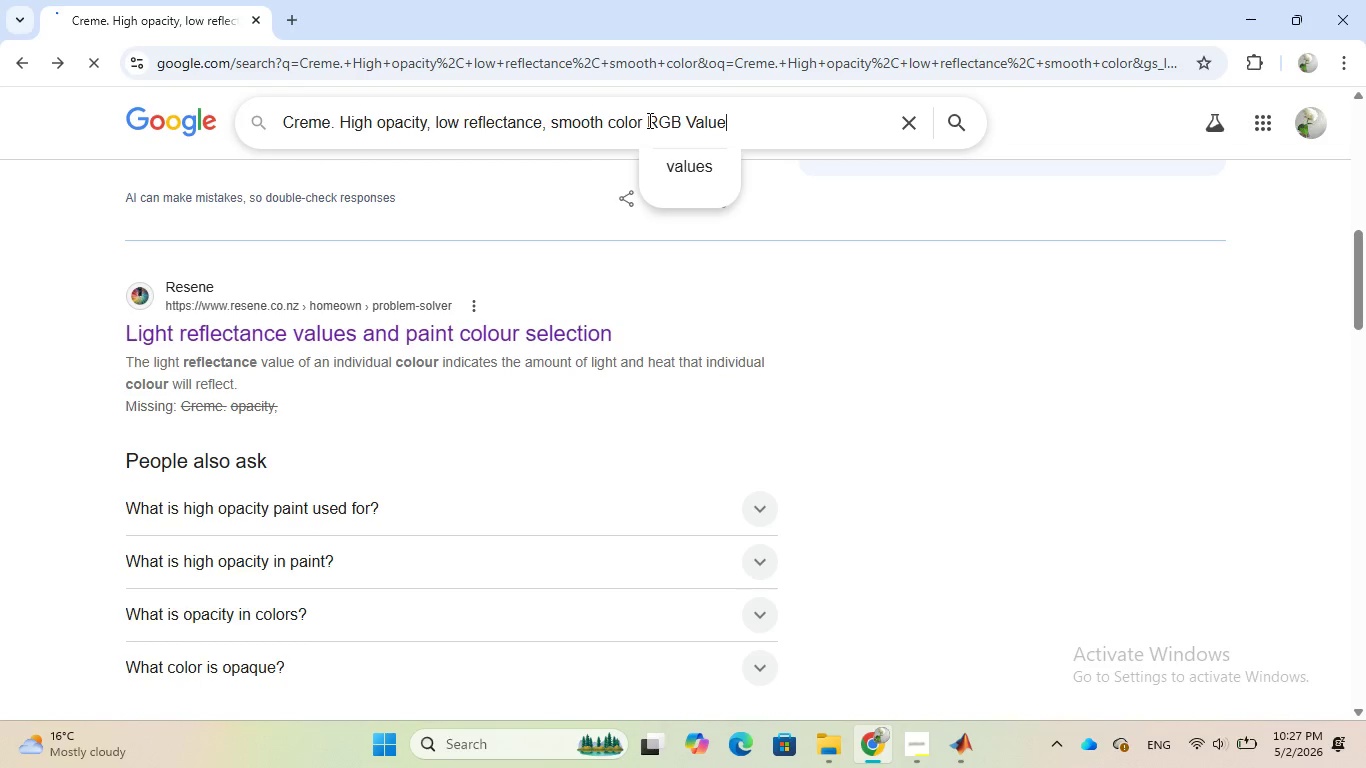 
key(Enter)
 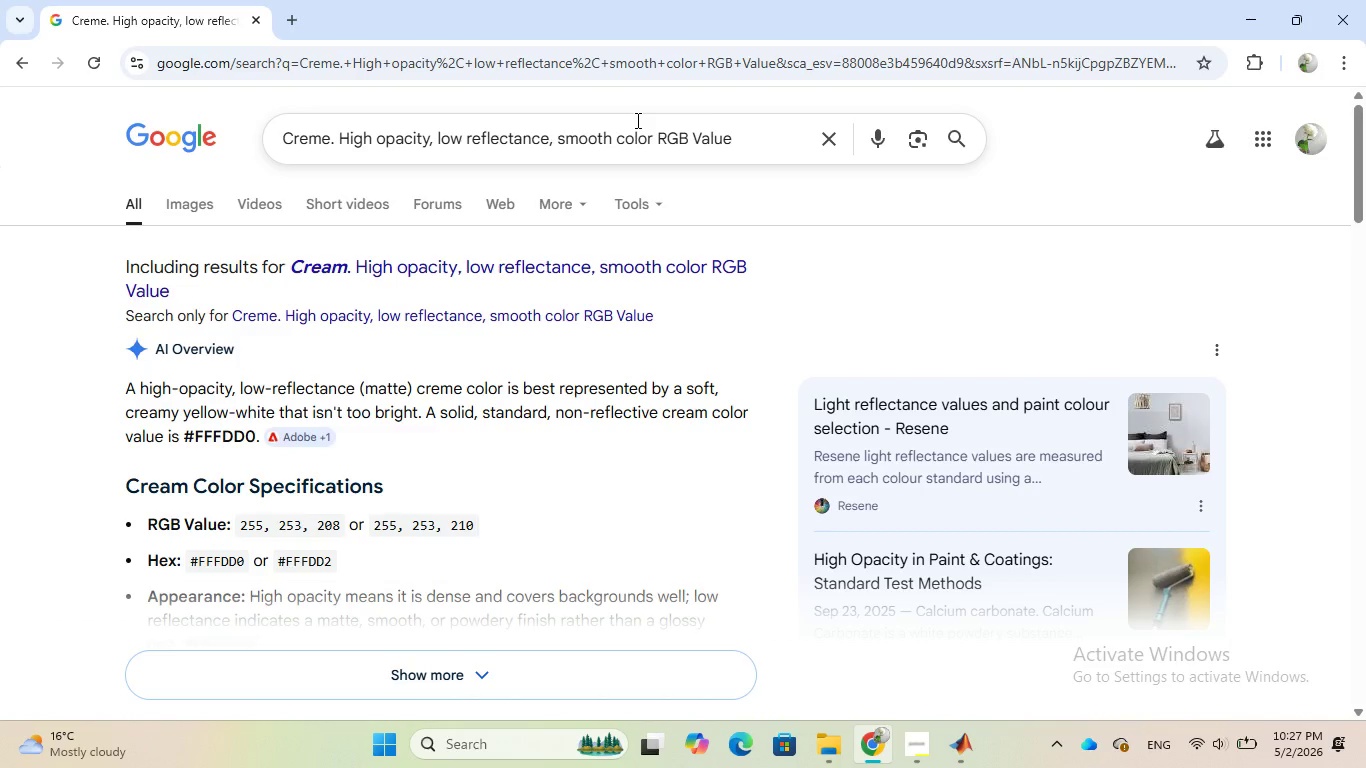 
wait(18.5)
 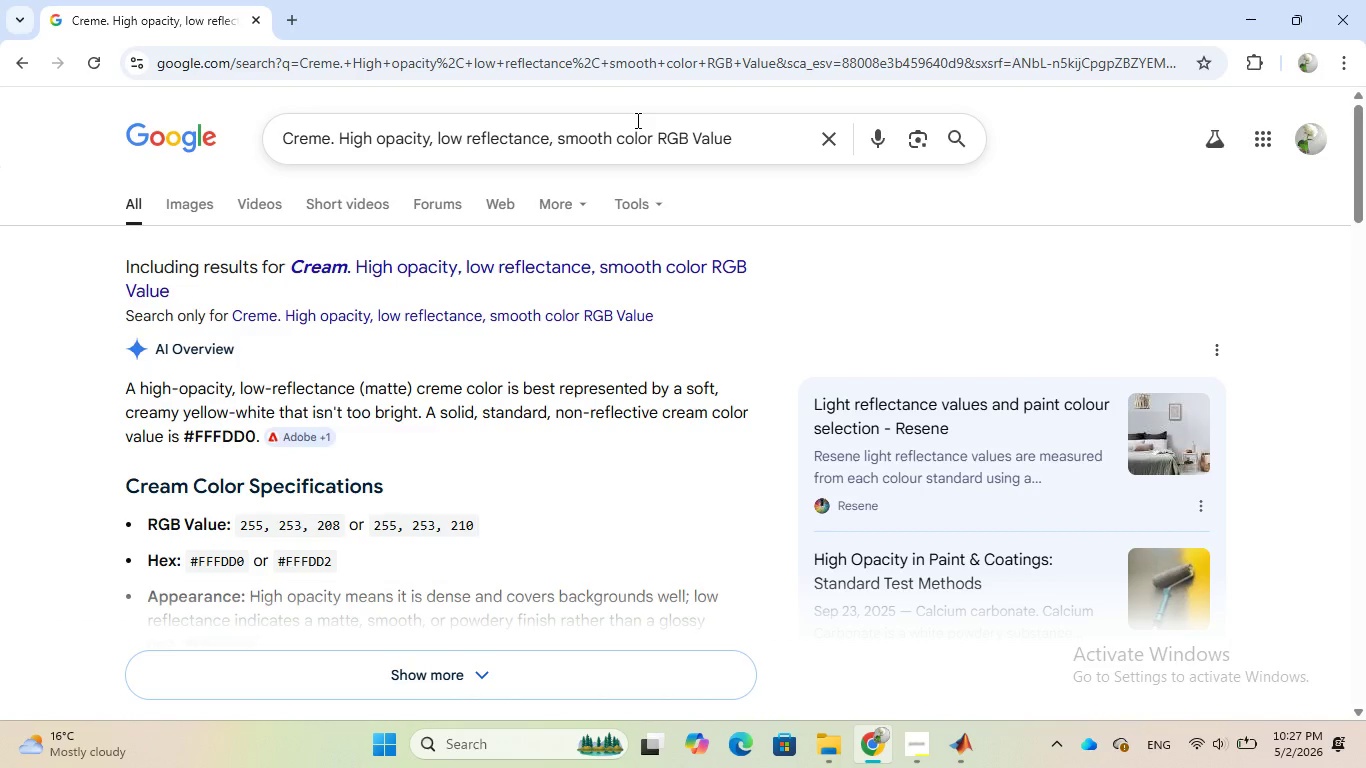 
scroll: coordinate [583, 464], scroll_direction: down, amount: 3.0
 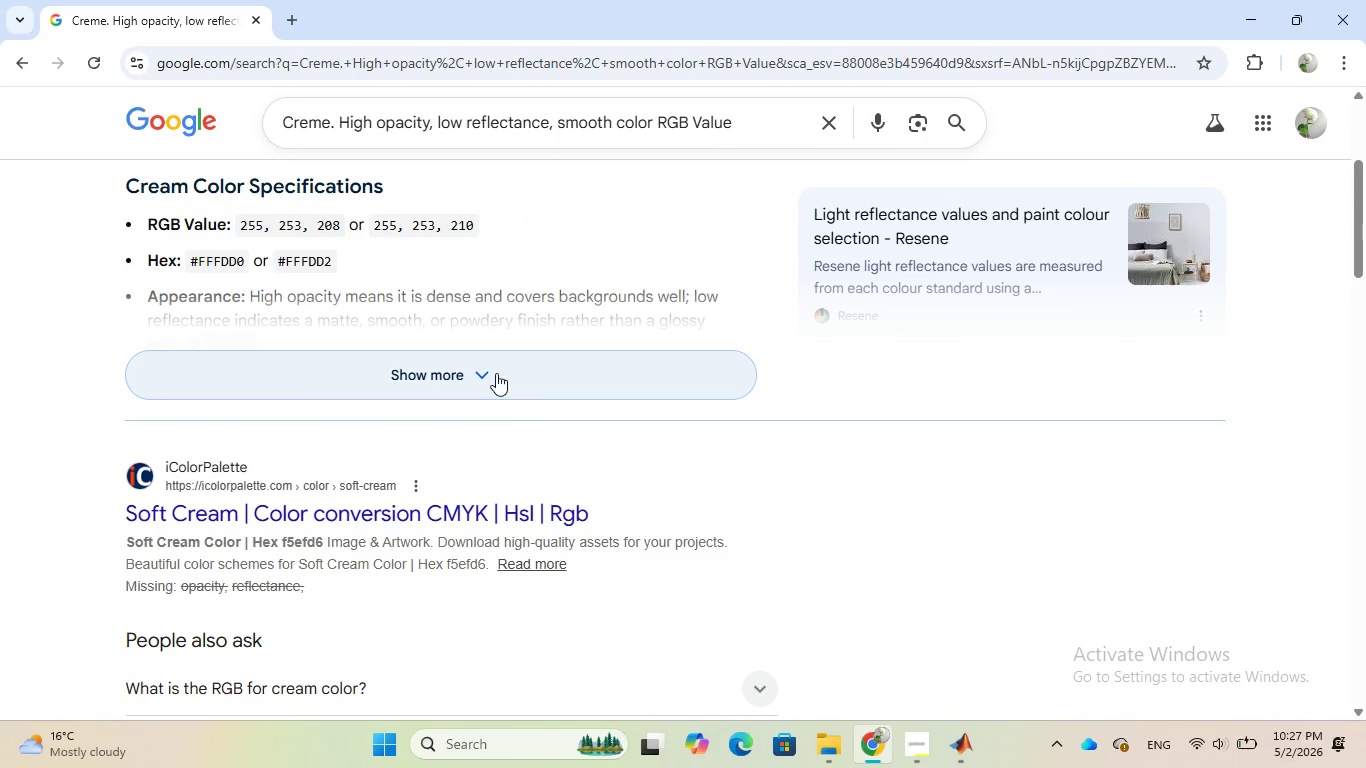 
left_click([492, 371])
 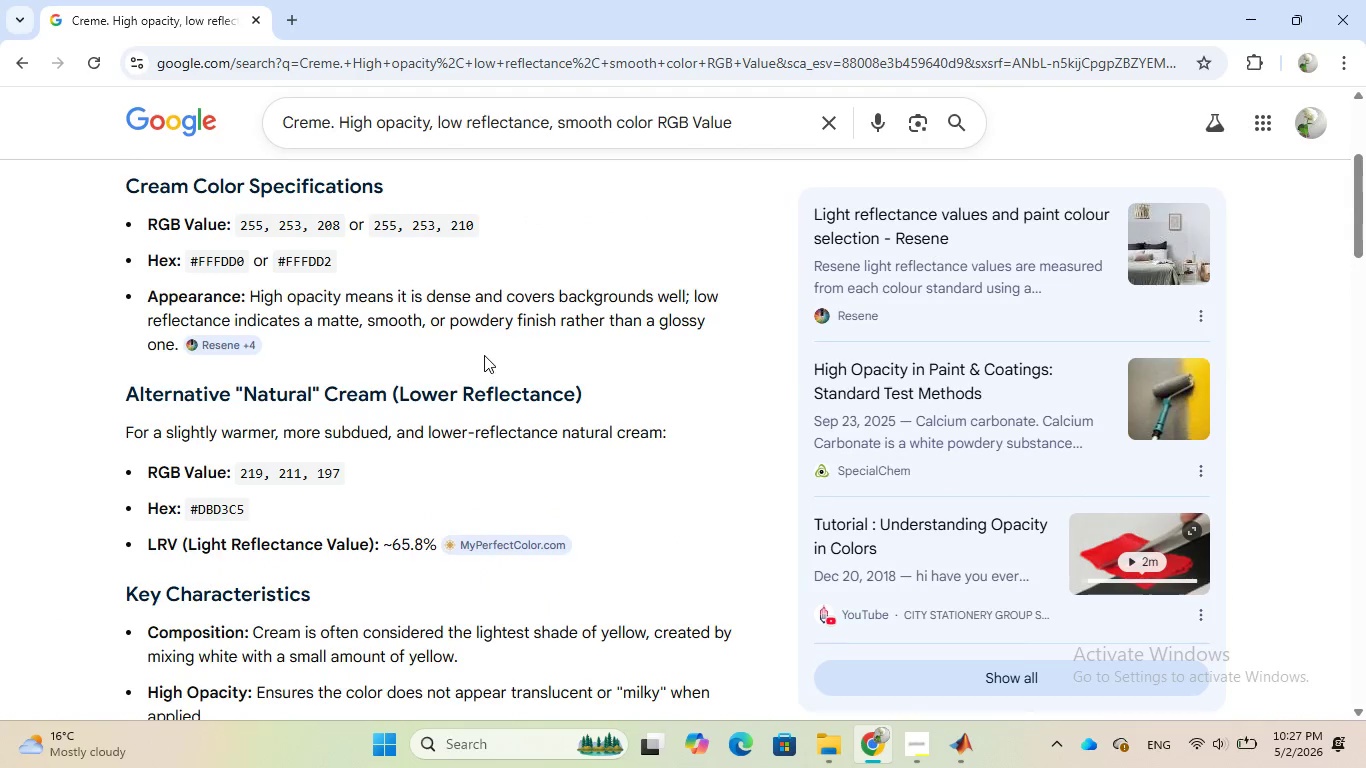 
scroll: coordinate [487, 339], scroll_direction: down, amount: 6.0
 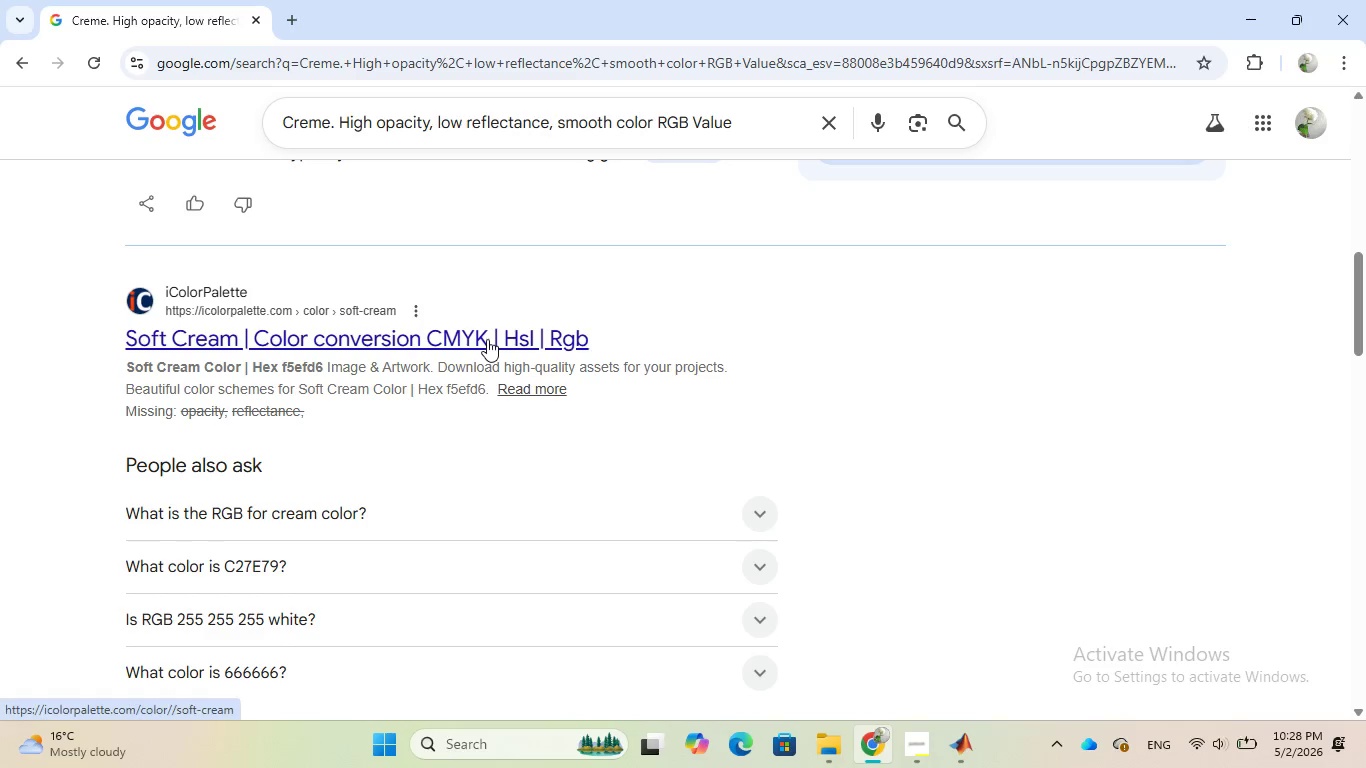 
scroll: coordinate [488, 333], scroll_direction: up, amount: 11.0
 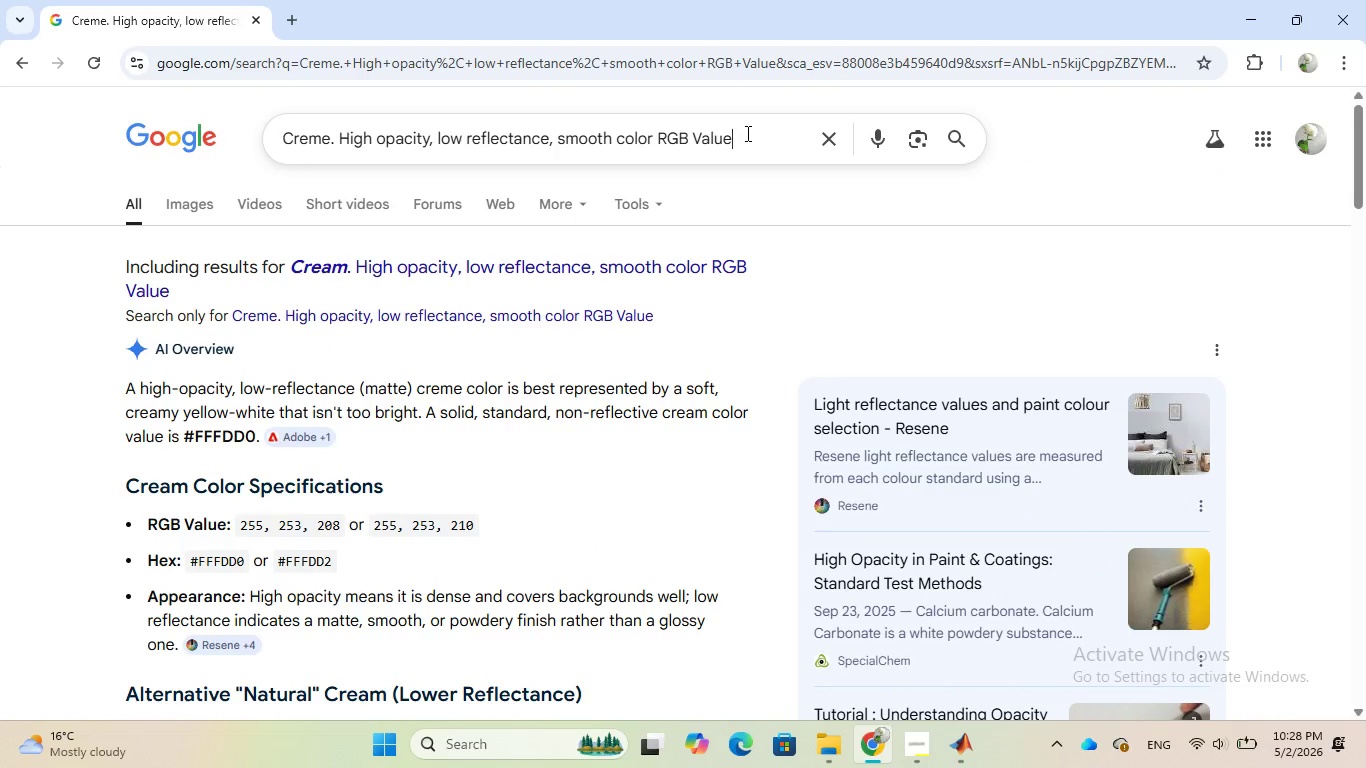 
left_click([746, 133])
 